 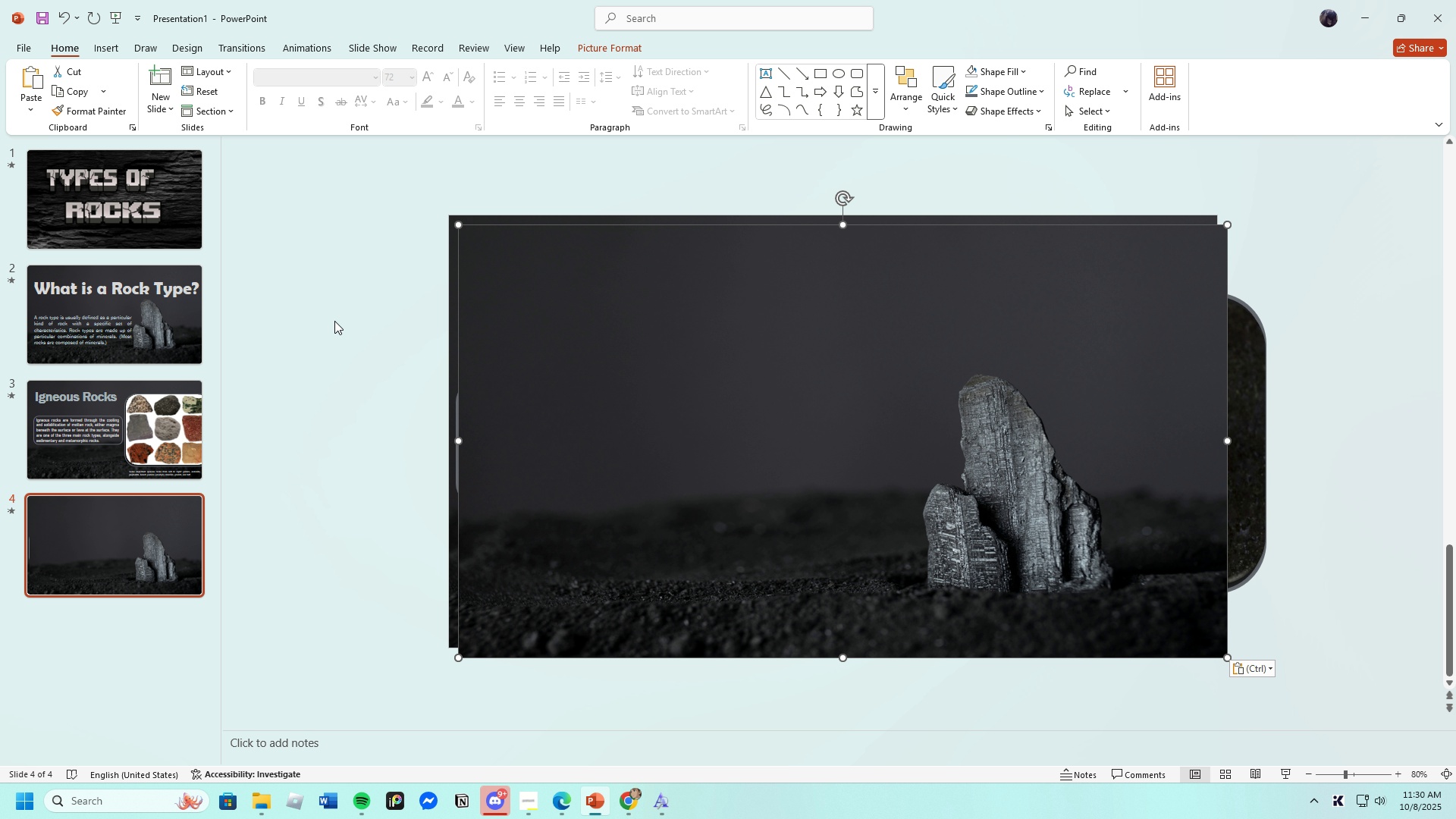 
left_click([589, 507])
 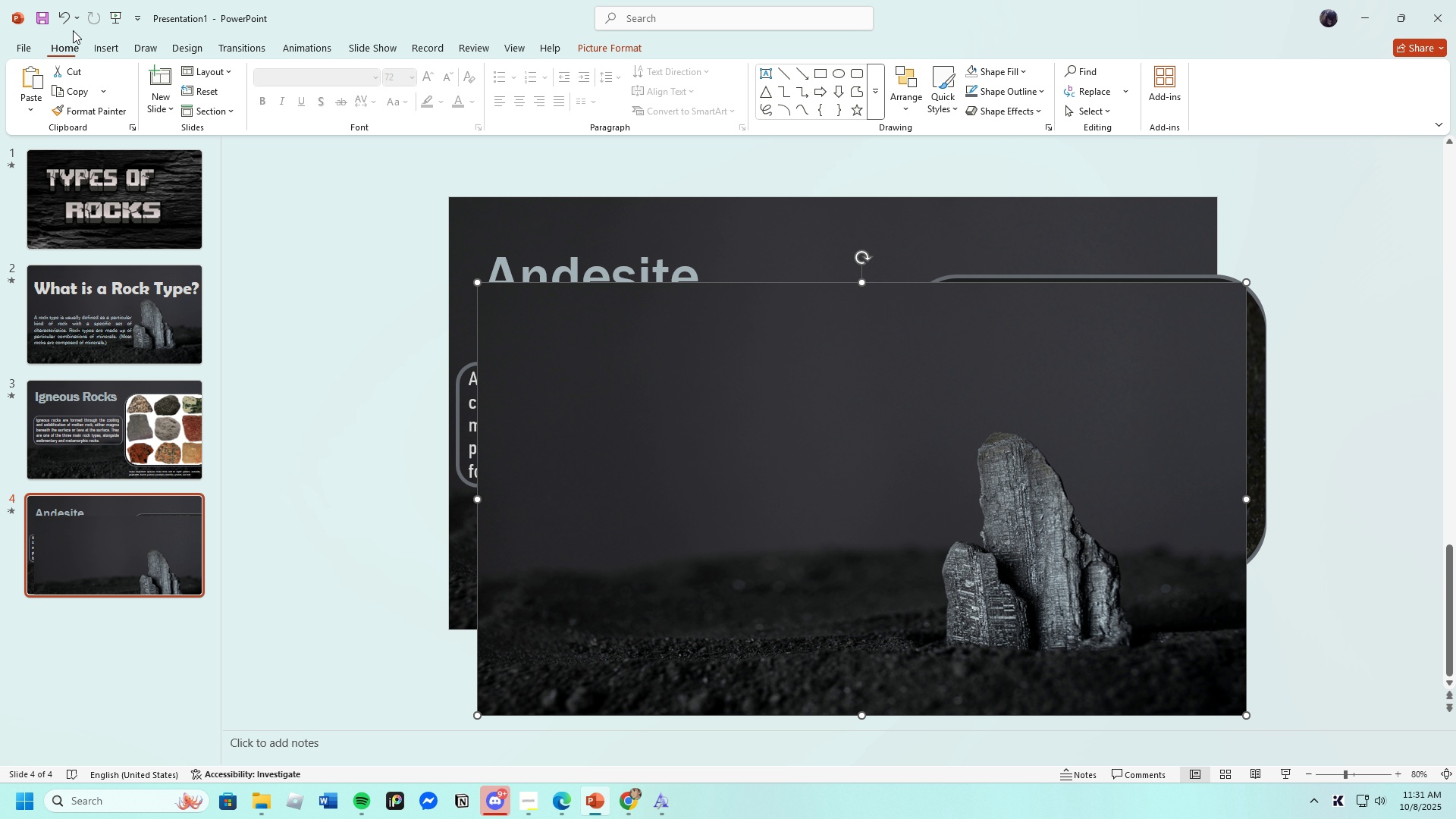 
left_click([61, 21])
 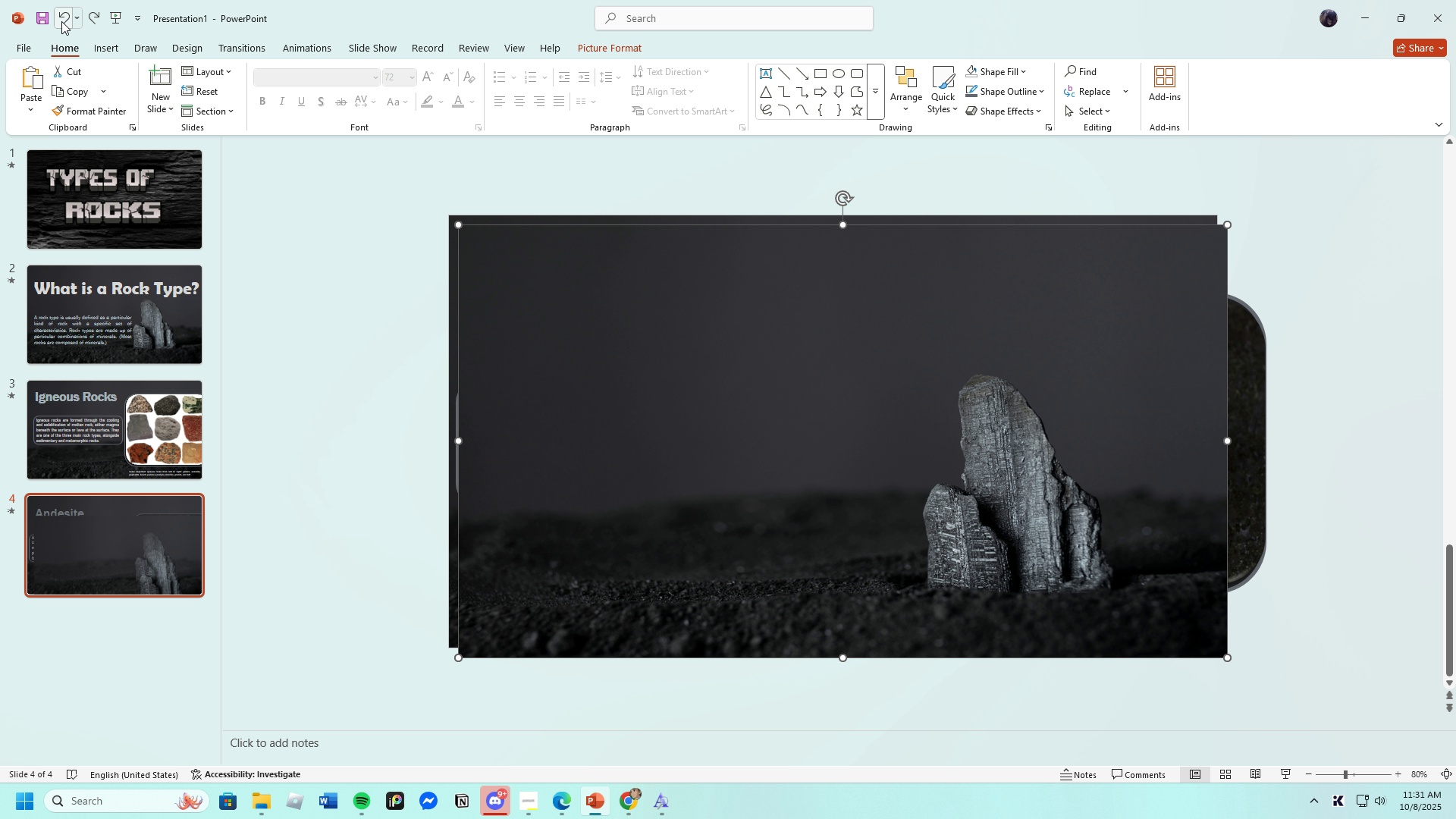 
left_click([61, 21])
 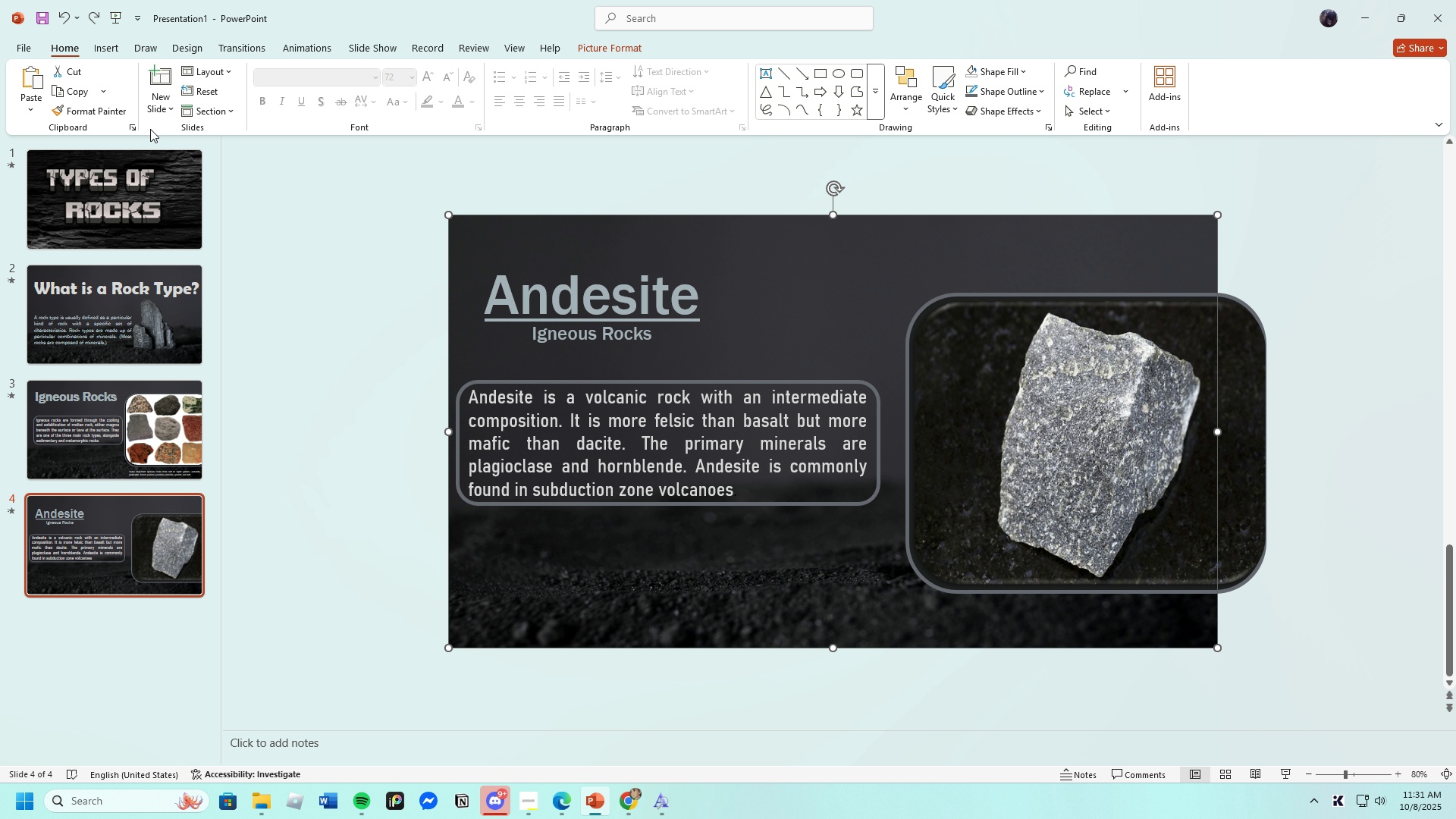 
left_click([160, 90])
 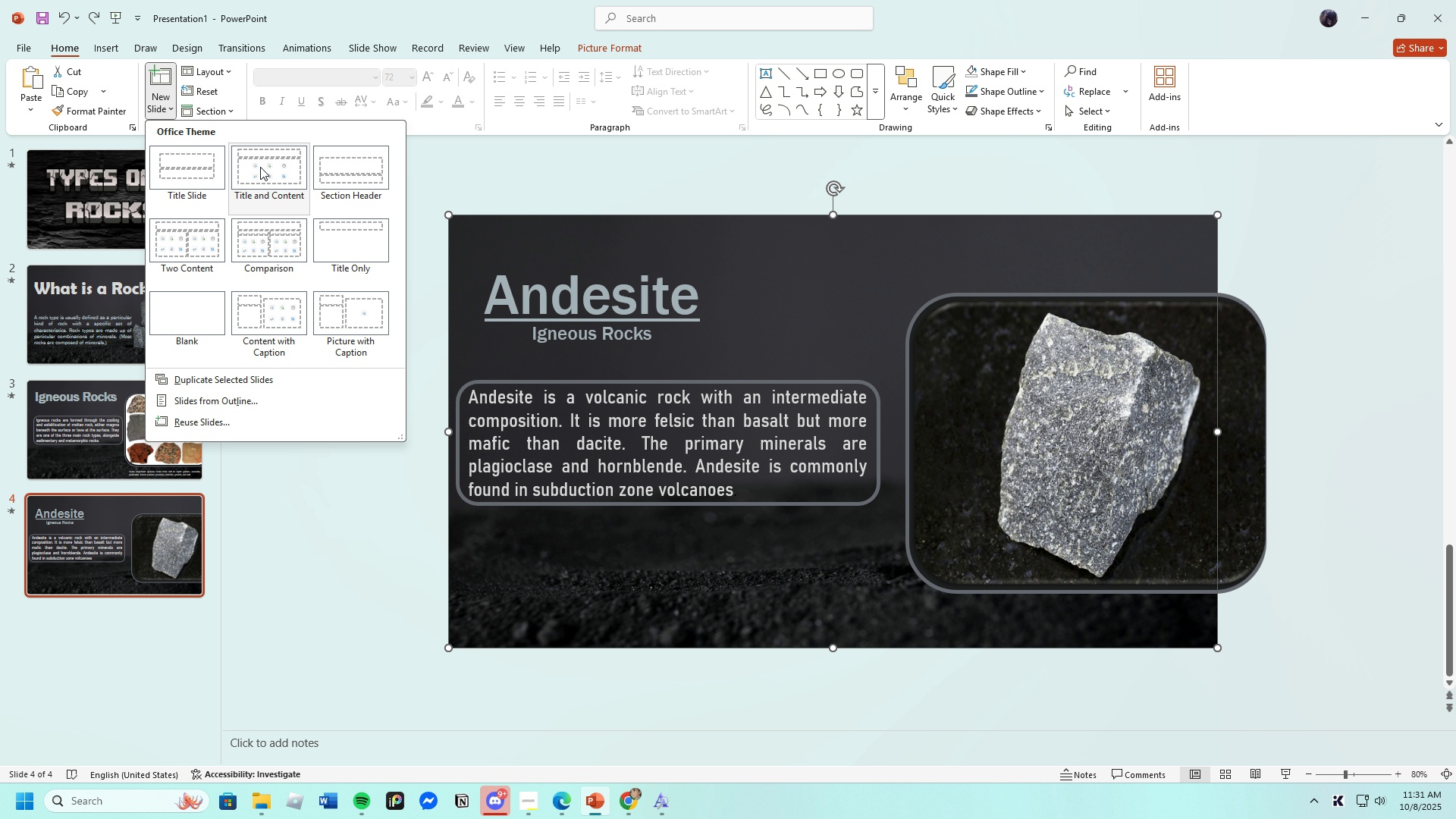 
left_click([264, 165])
 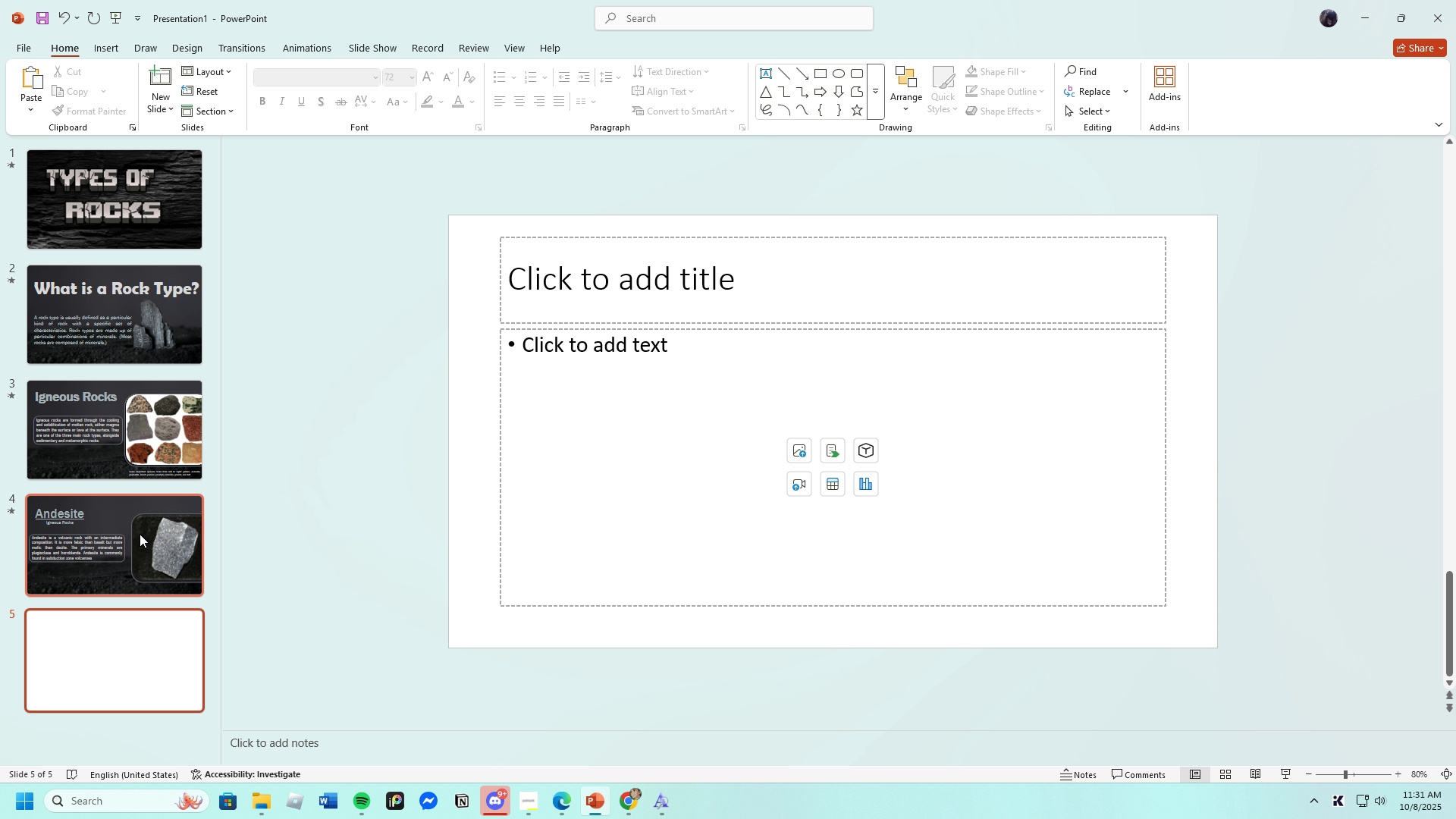 
left_click([140, 534])
 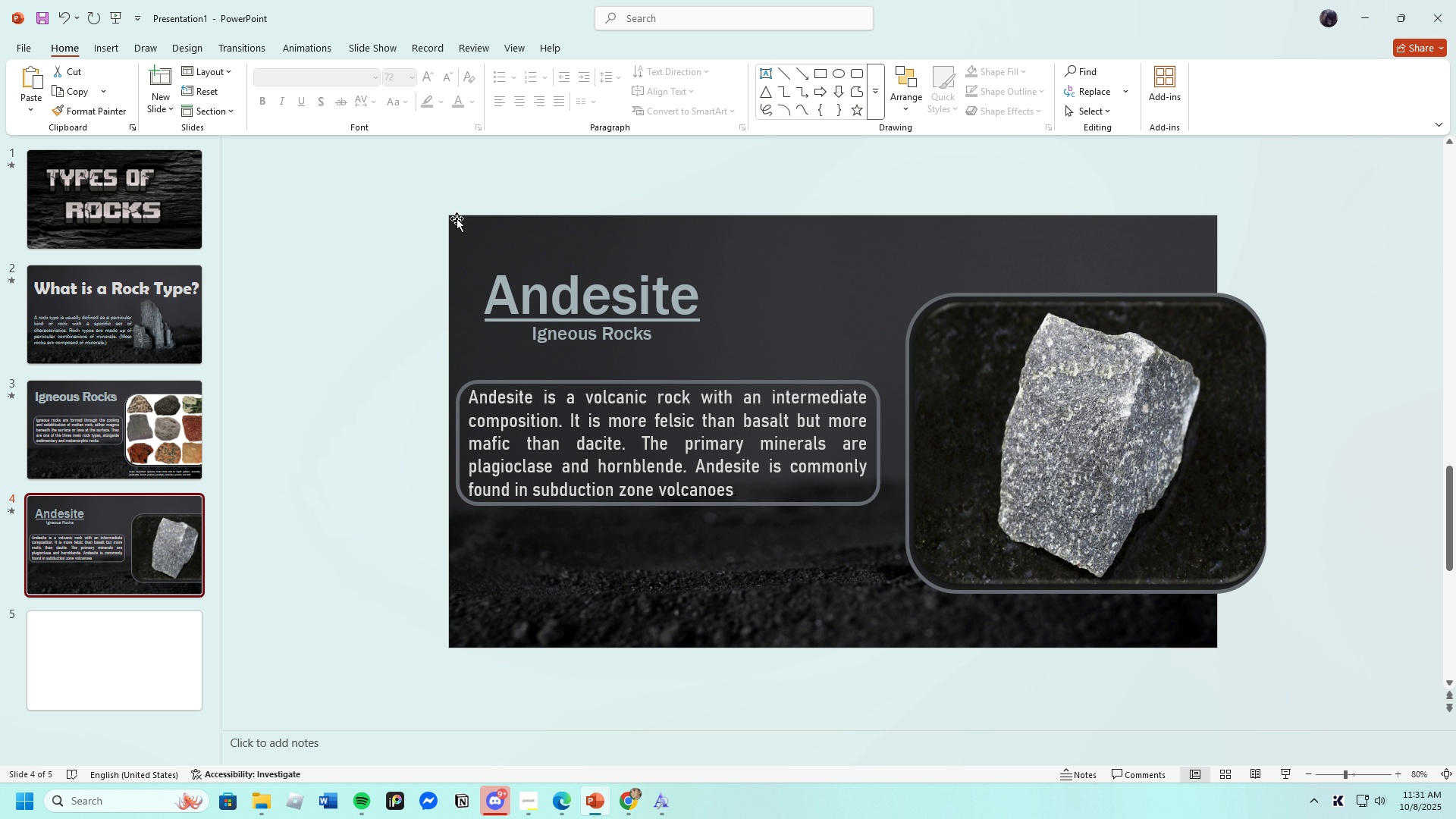 
left_click([457, 220])
 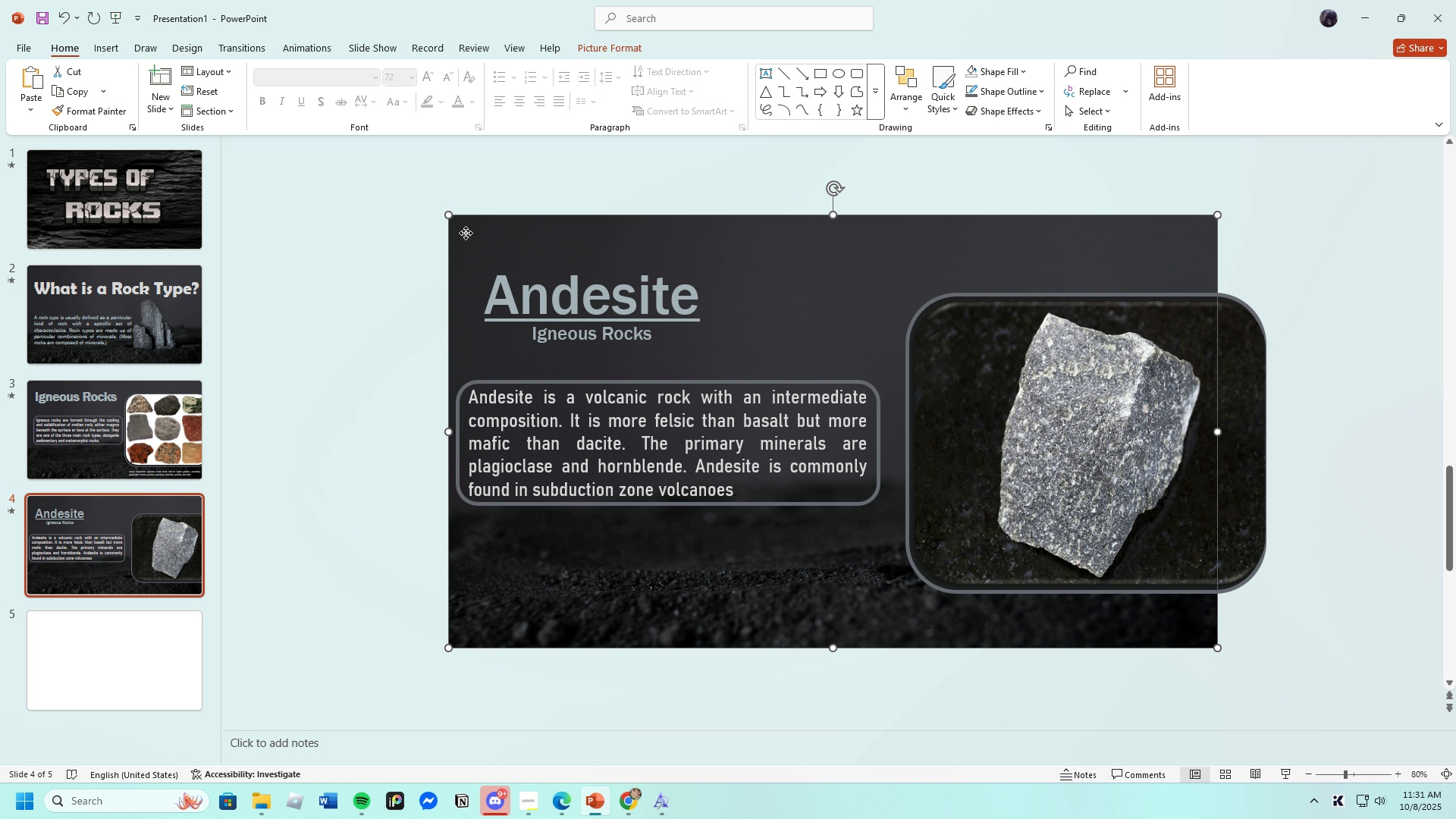 
double_click([466, 233])
 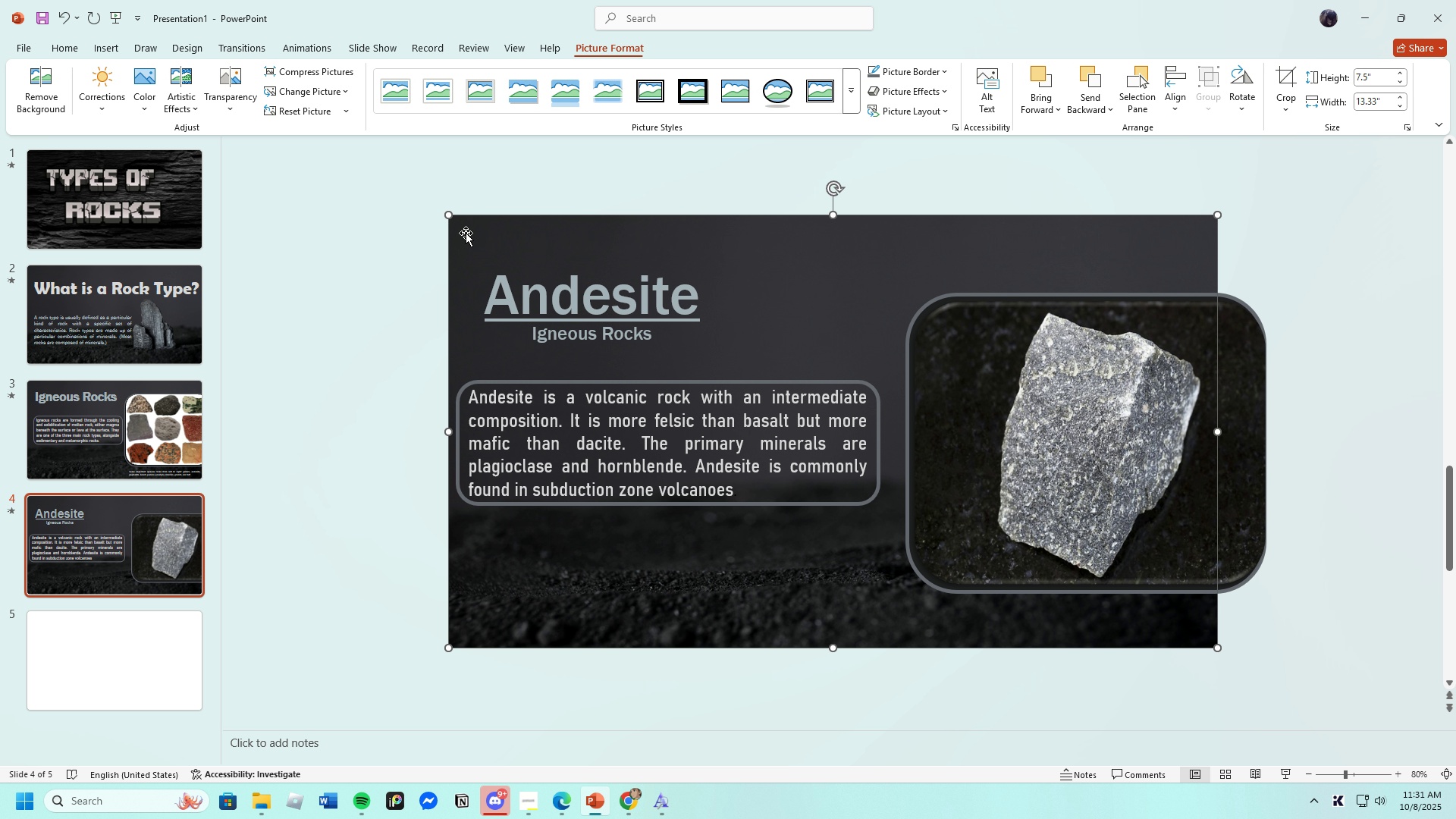 
triple_click([466, 233])
 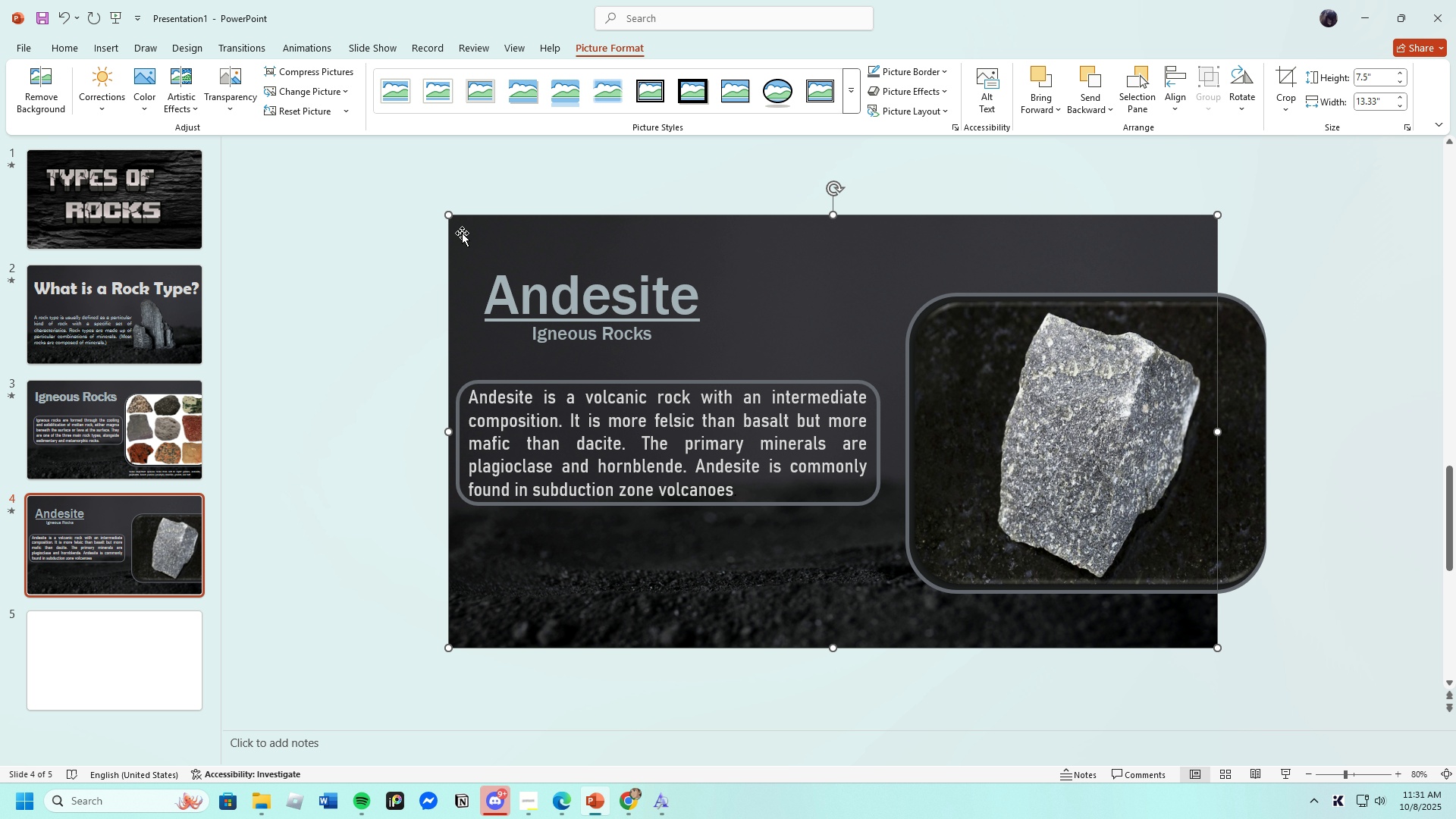 
wait(6.93)
 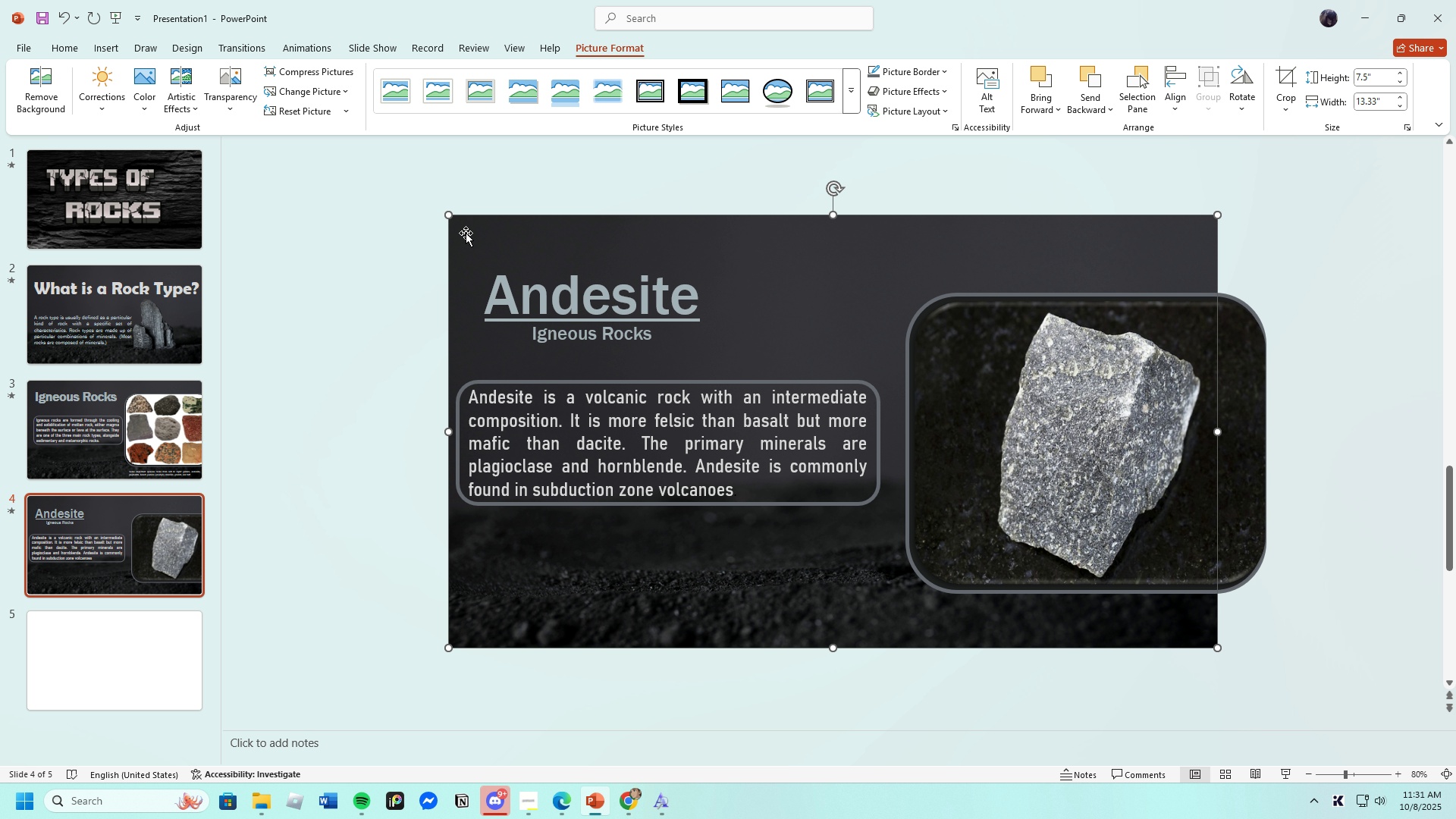 
left_click([74, 53])
 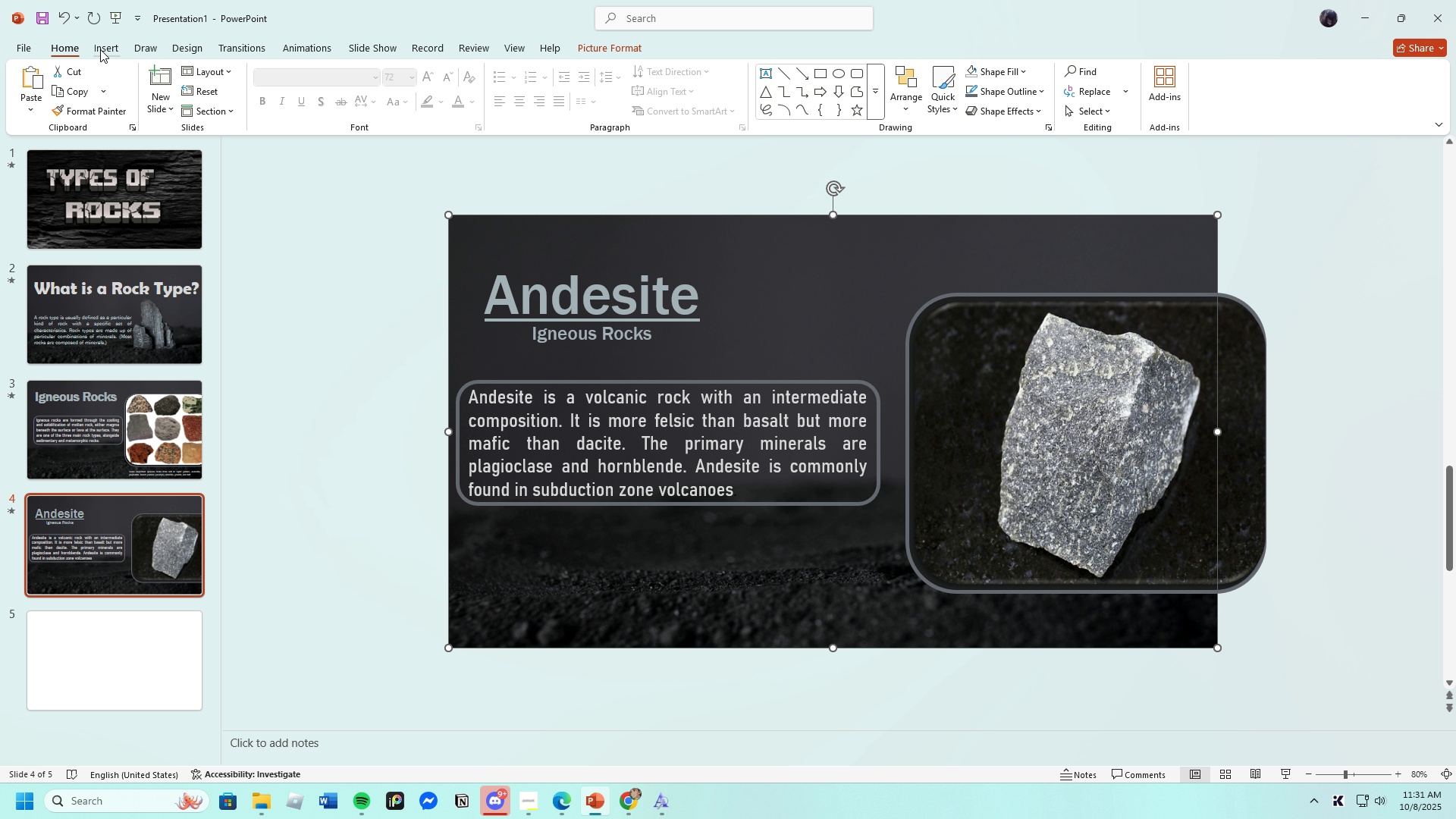 
mouse_move([101, 110])
 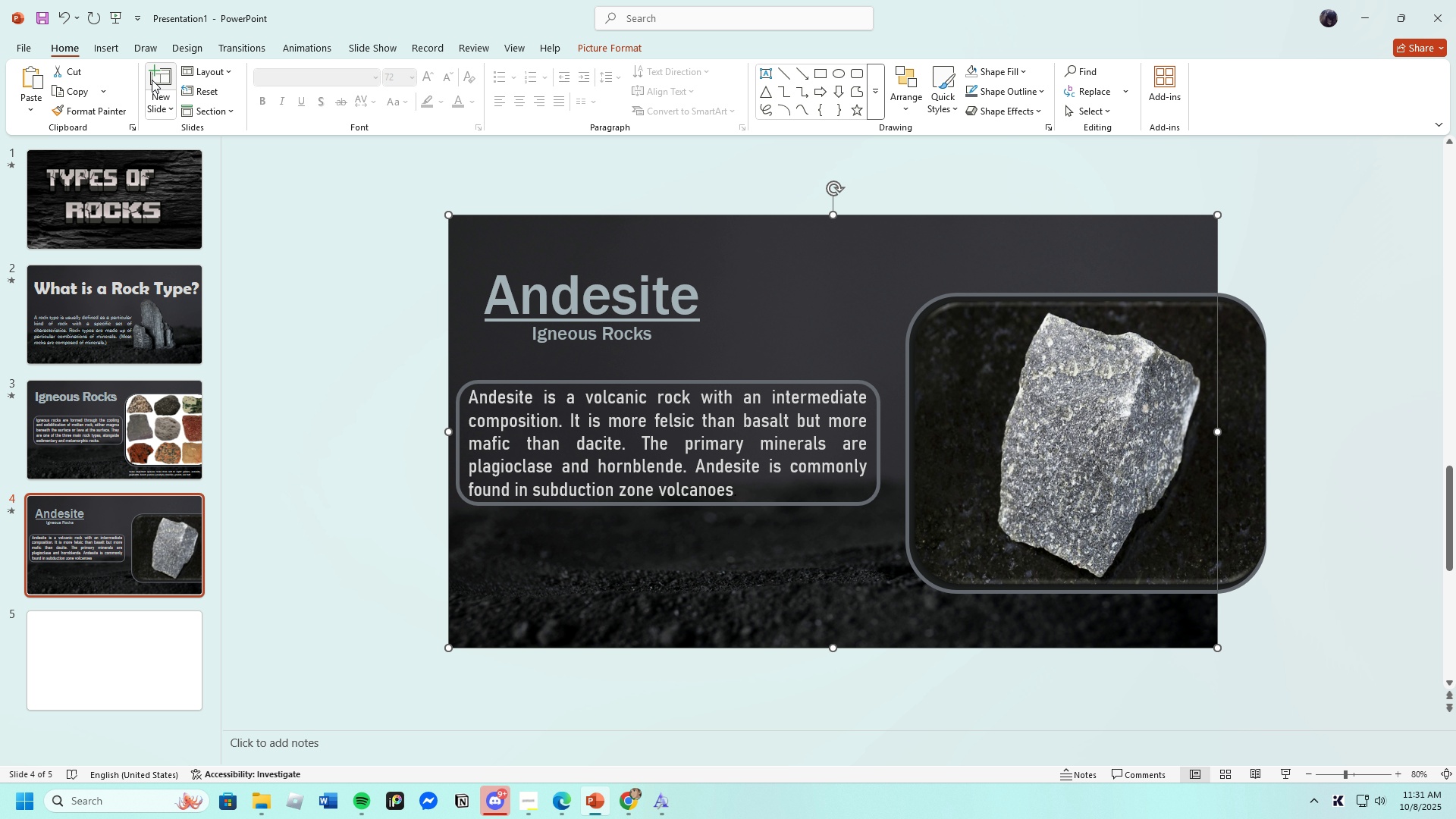 
left_click([234, 66])
 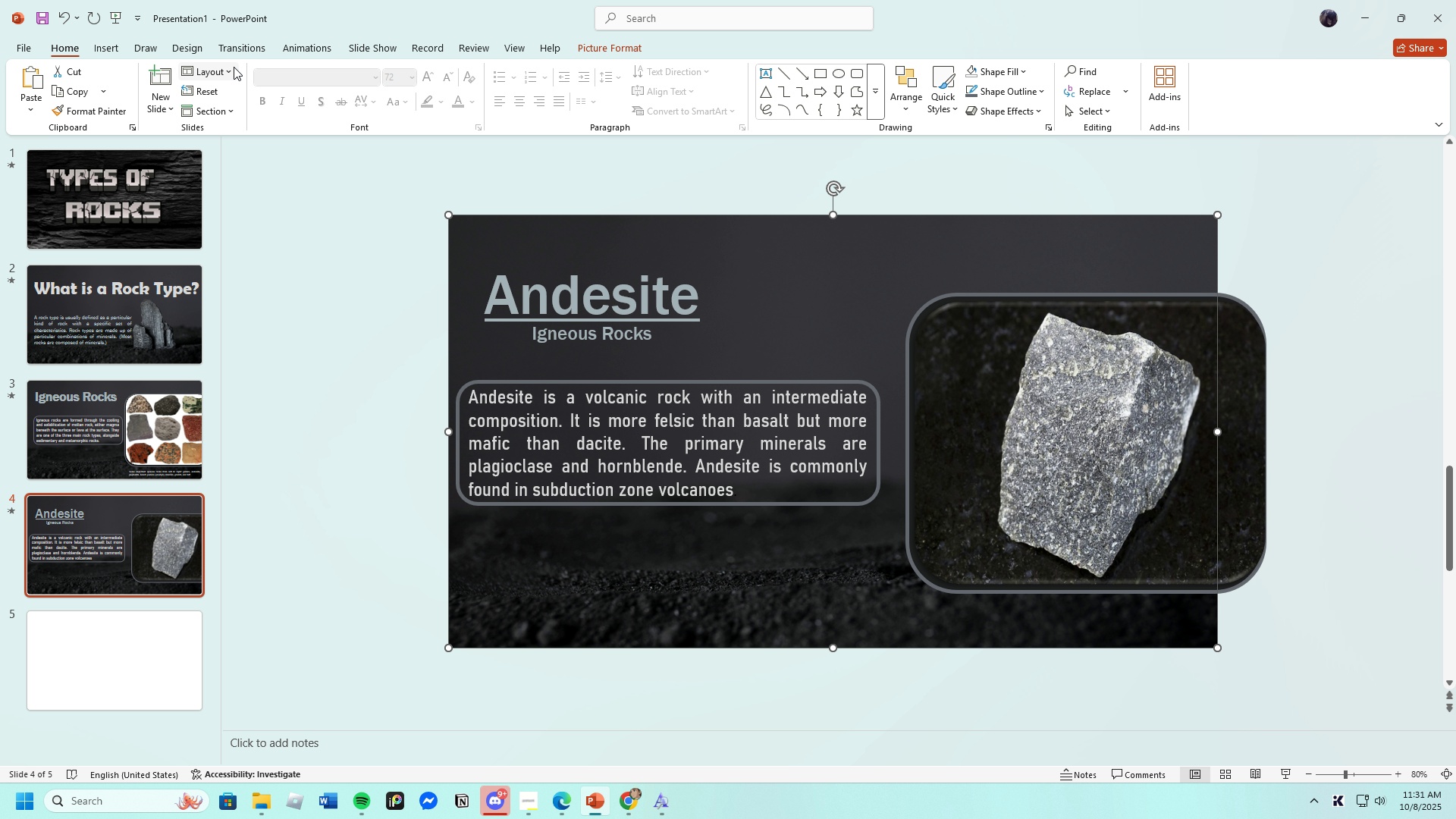 
double_click([234, 67])
 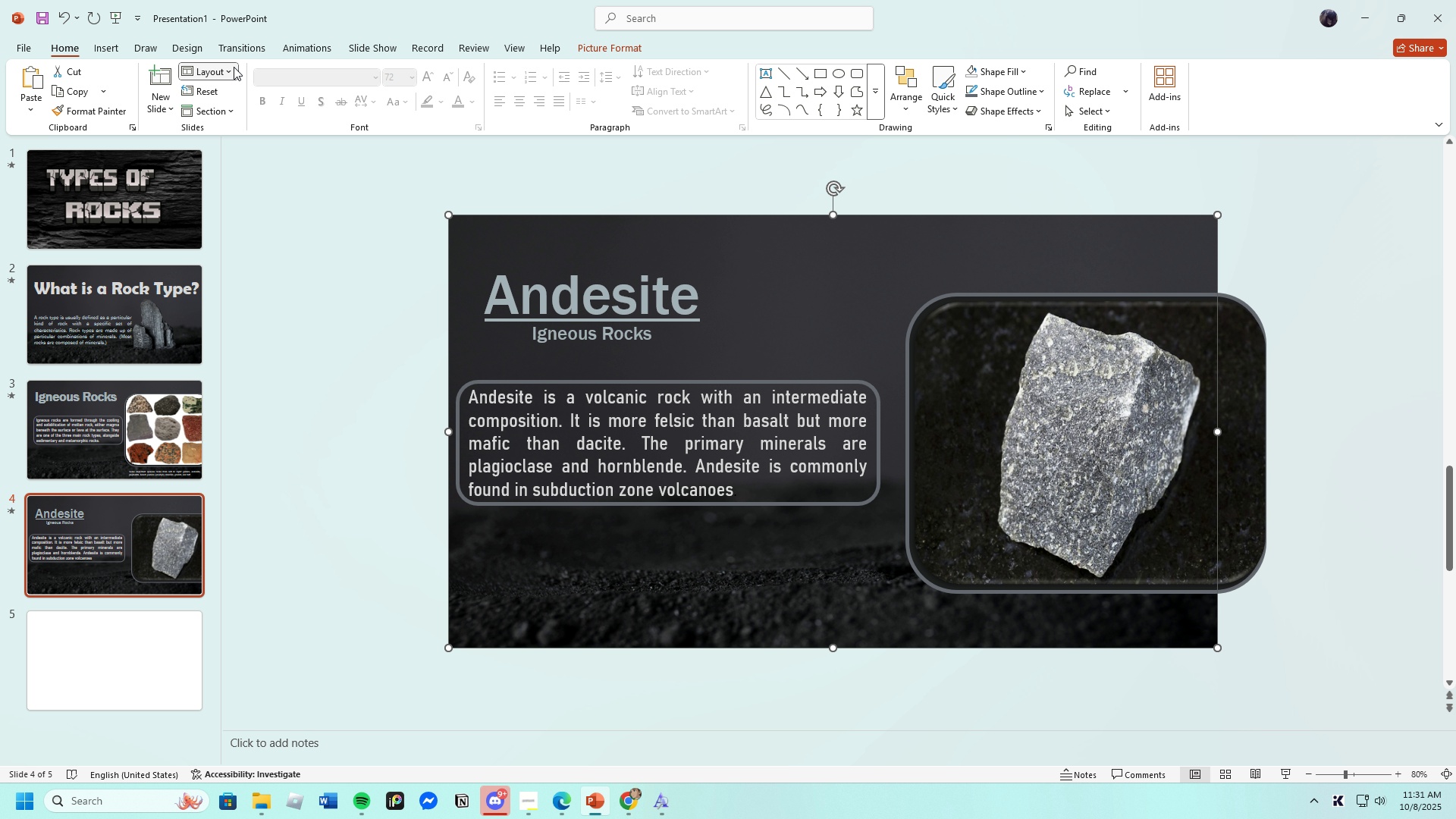 
left_click([234, 67])
 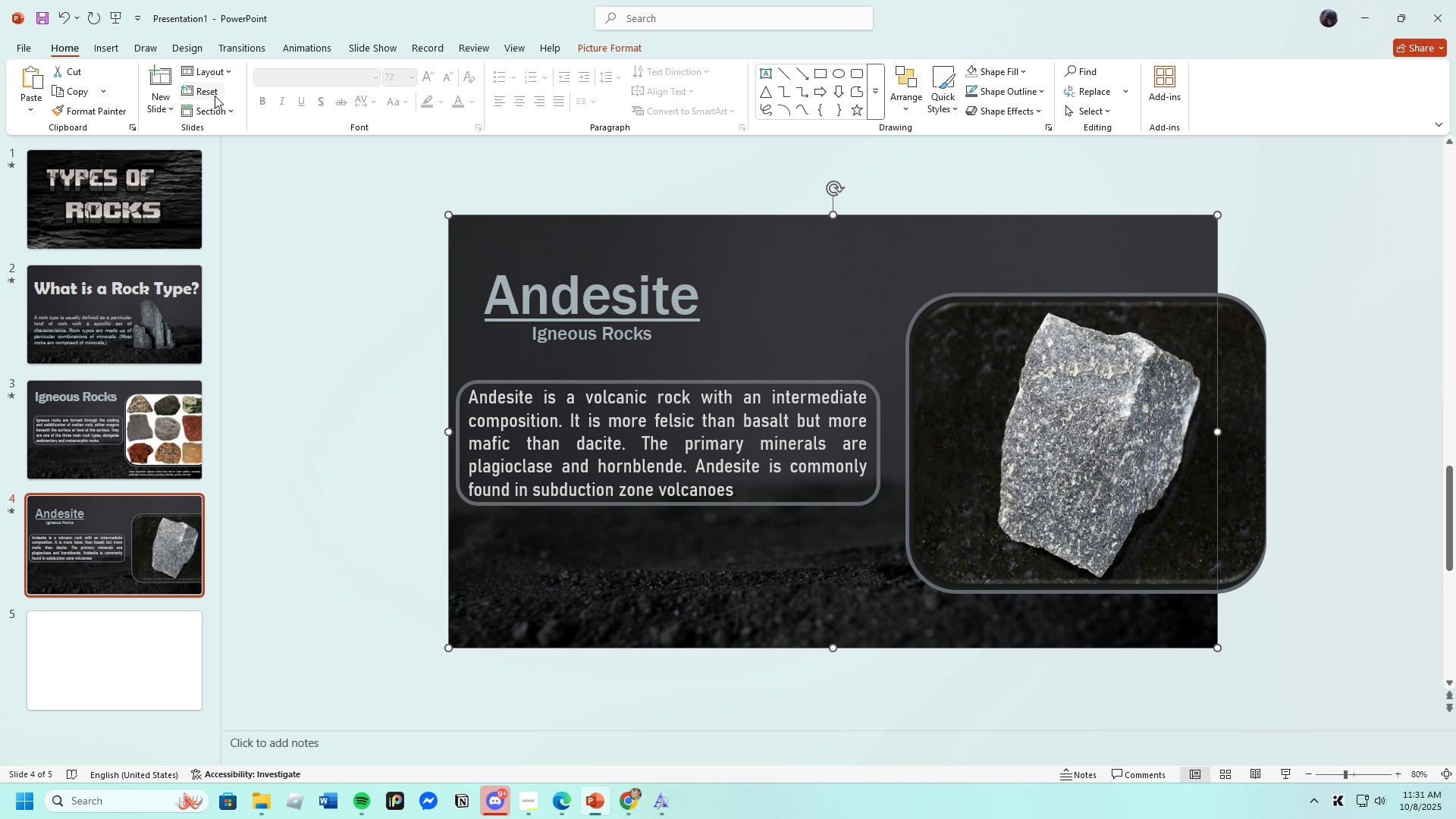 
mouse_move([208, 108])
 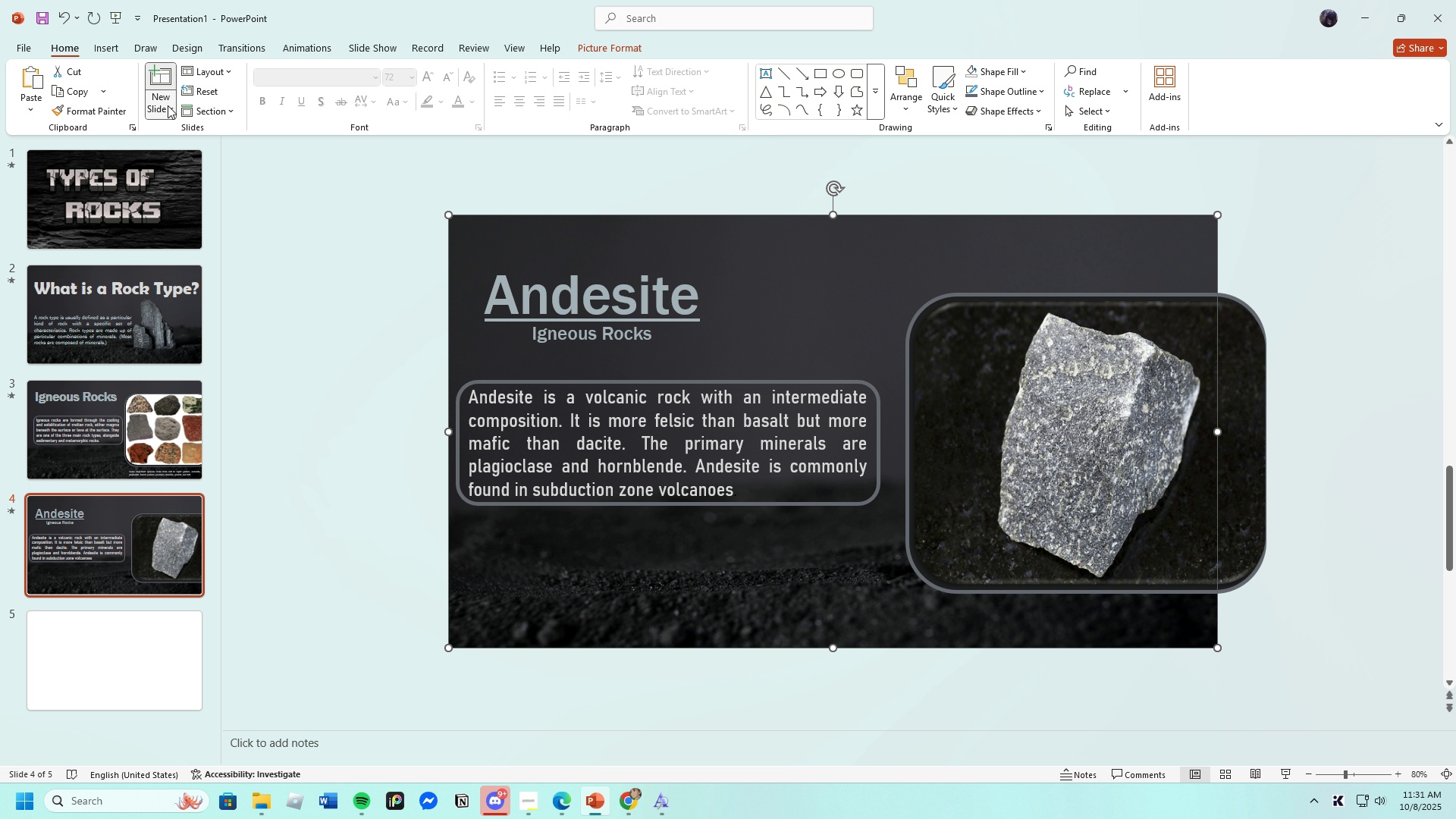 
left_click([168, 105])
 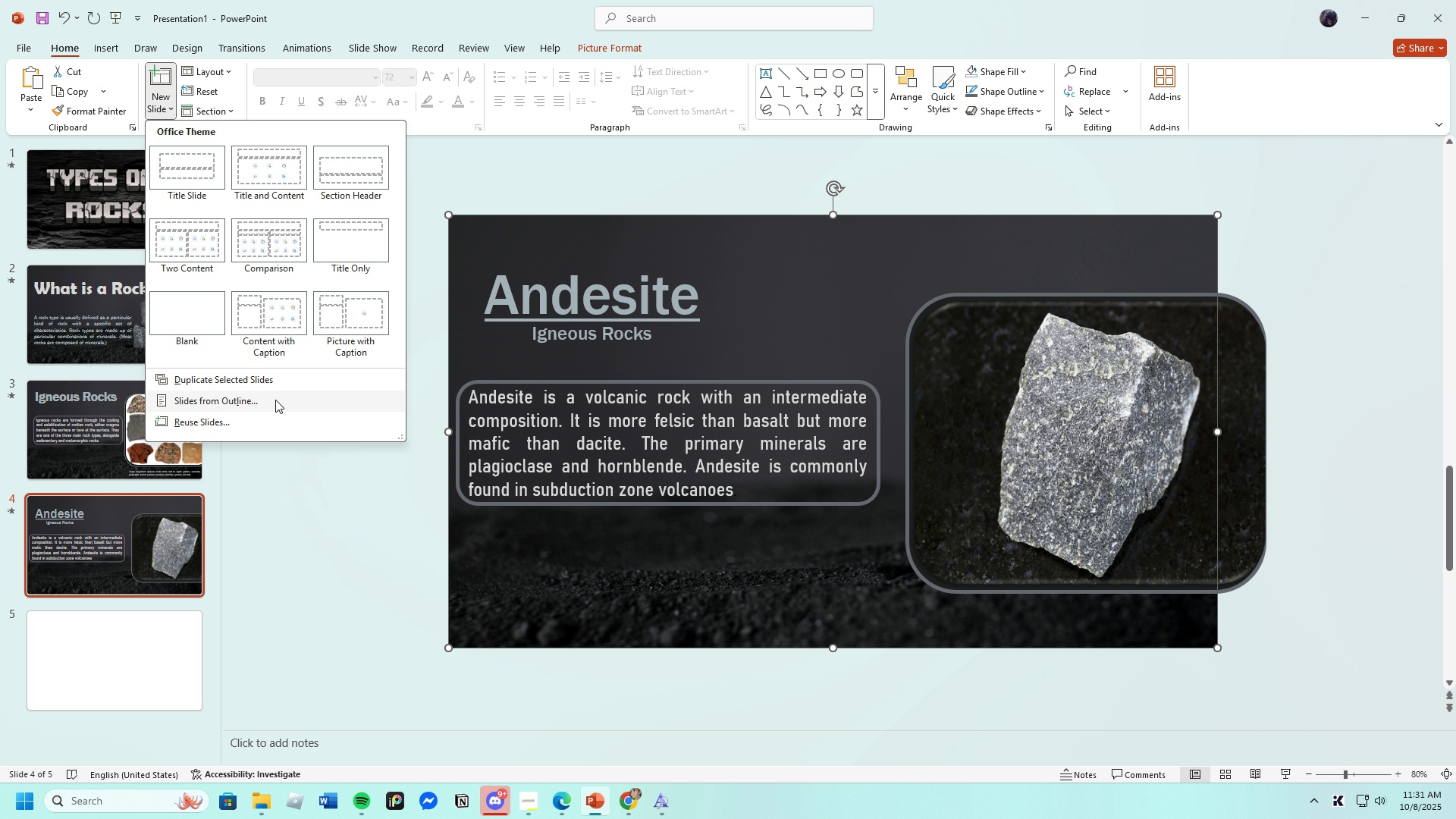 
wait(5.08)
 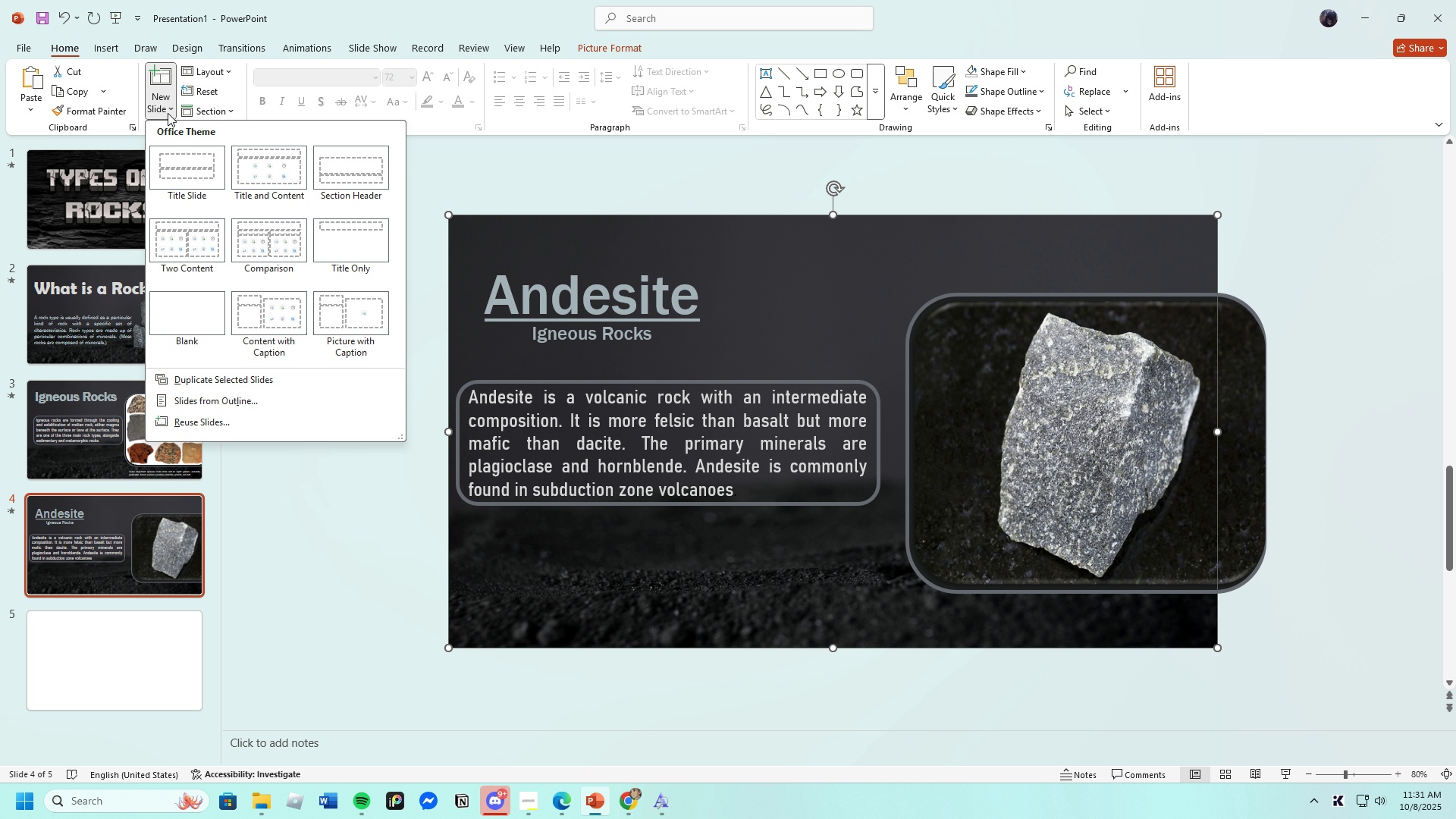 
left_click([230, 383])
 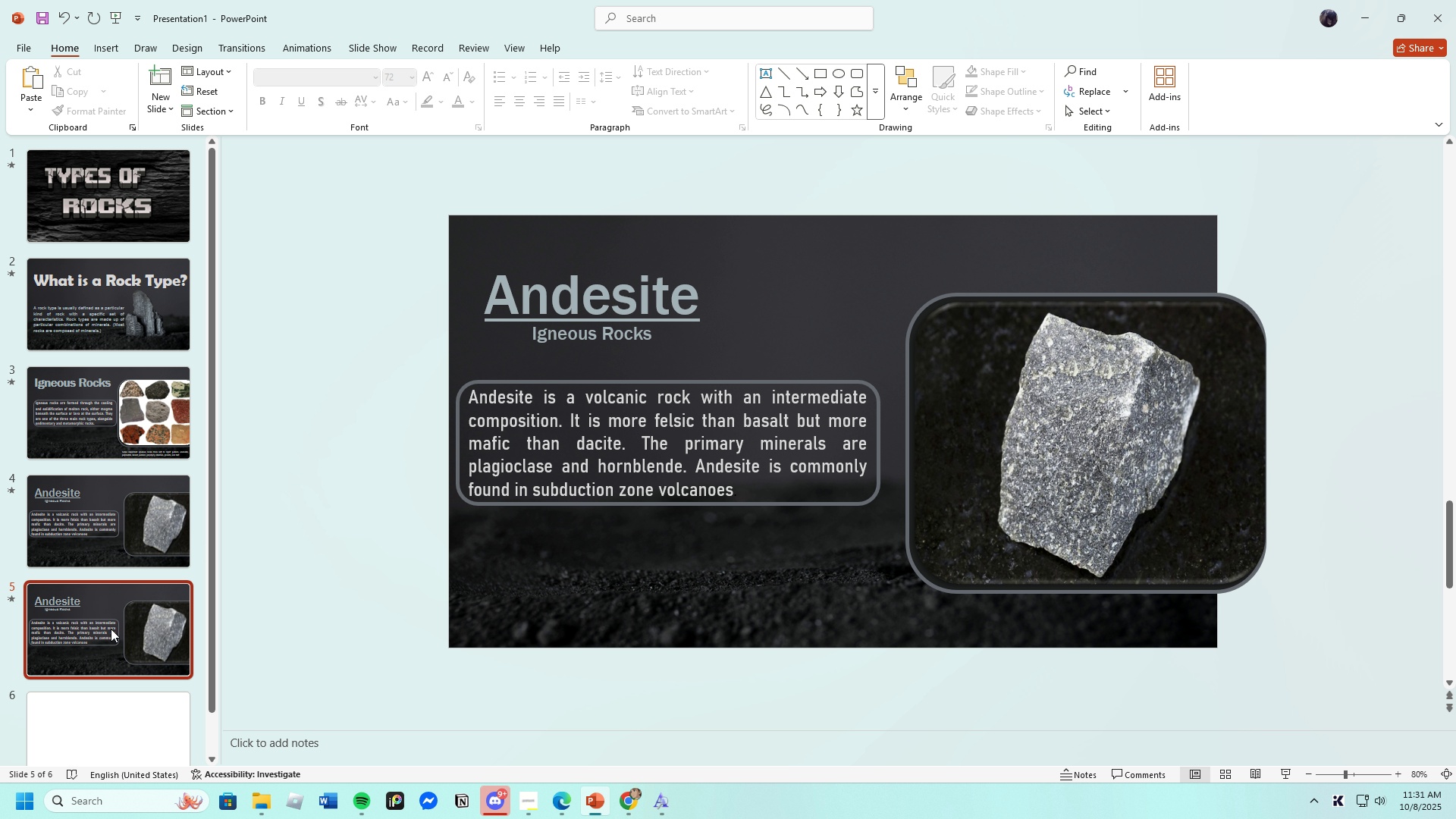 
left_click([83, 545])
 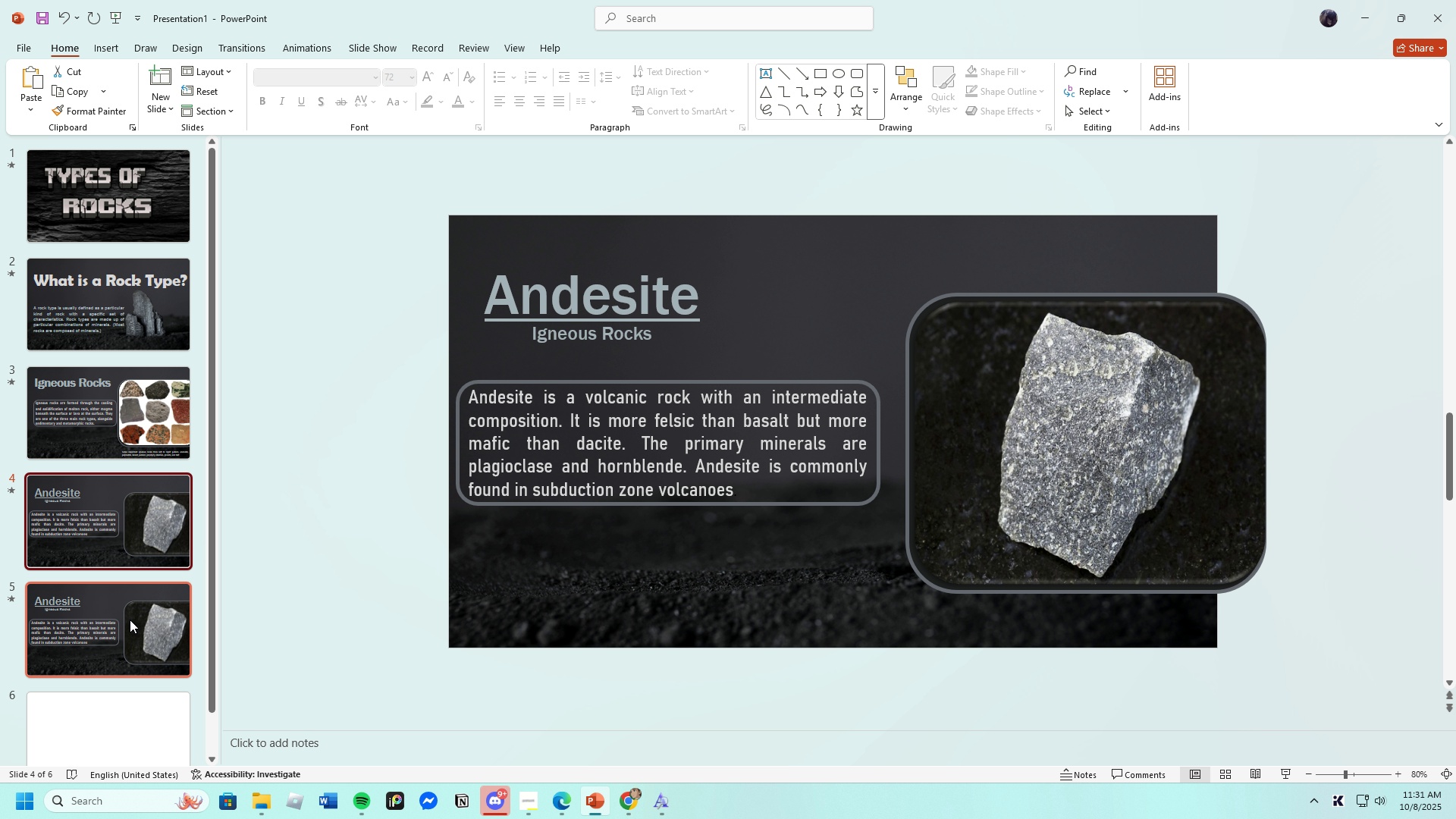 
left_click([130, 622])
 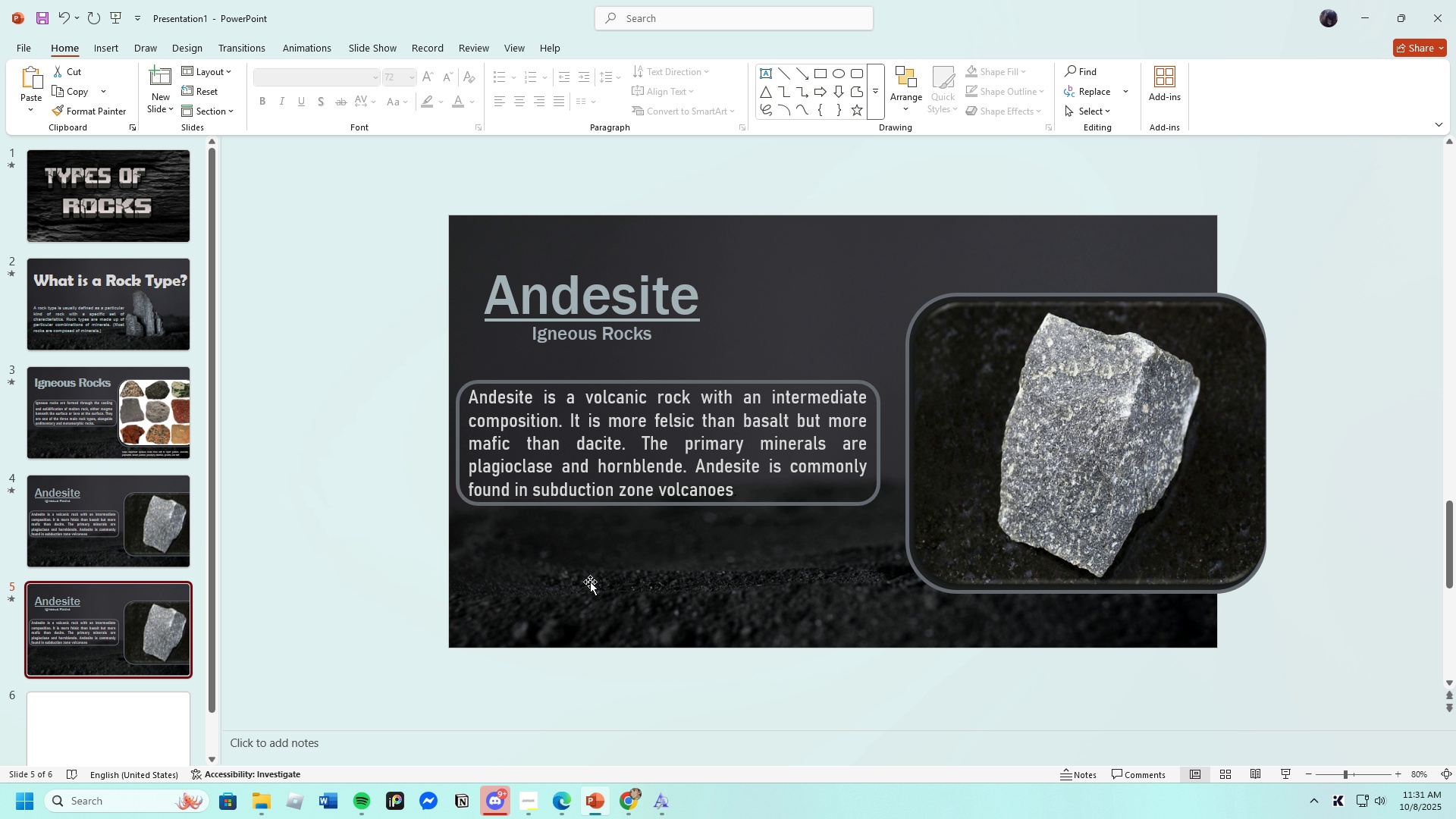 
left_click([612, 577])
 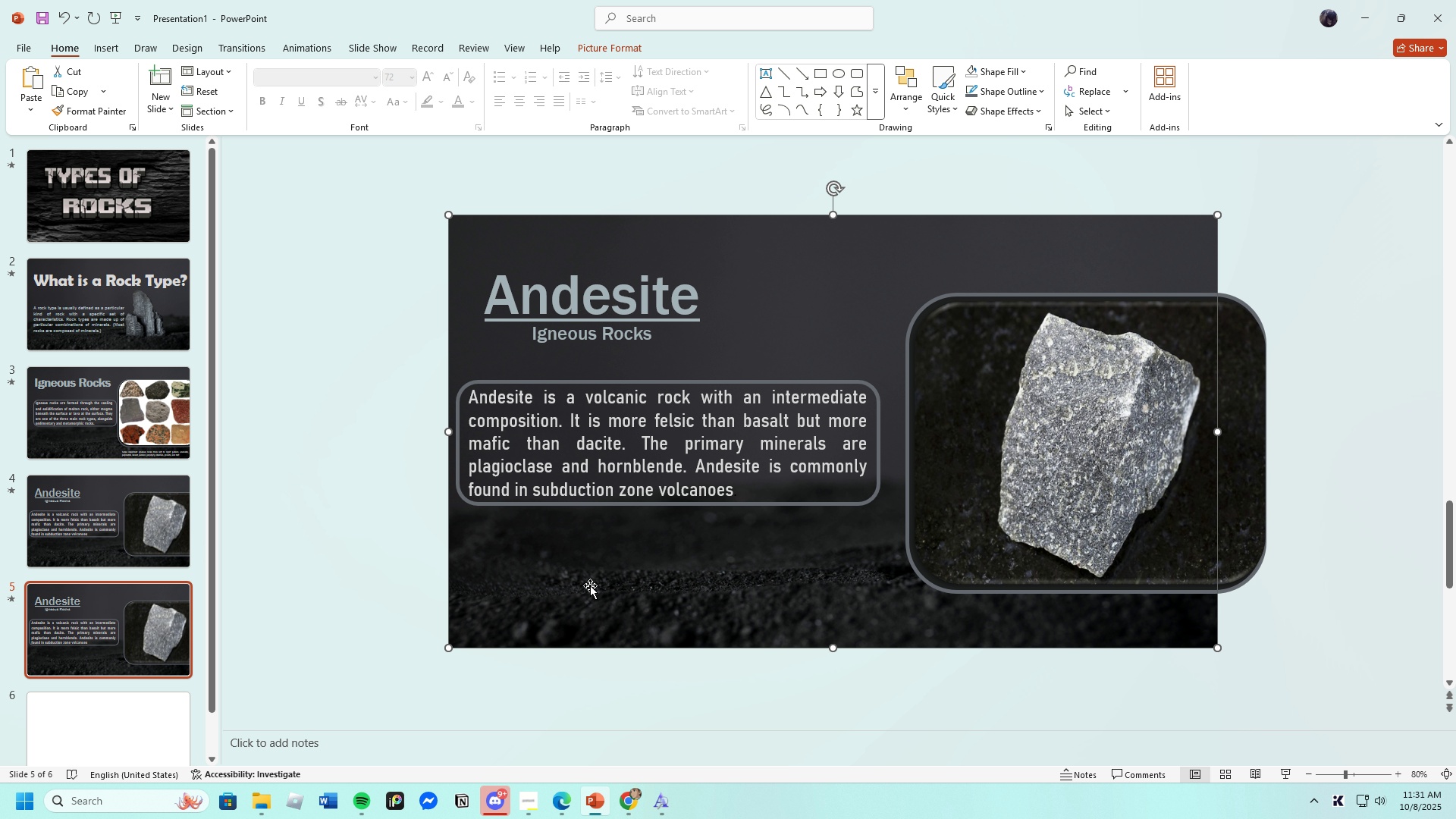 
wait(5.63)
 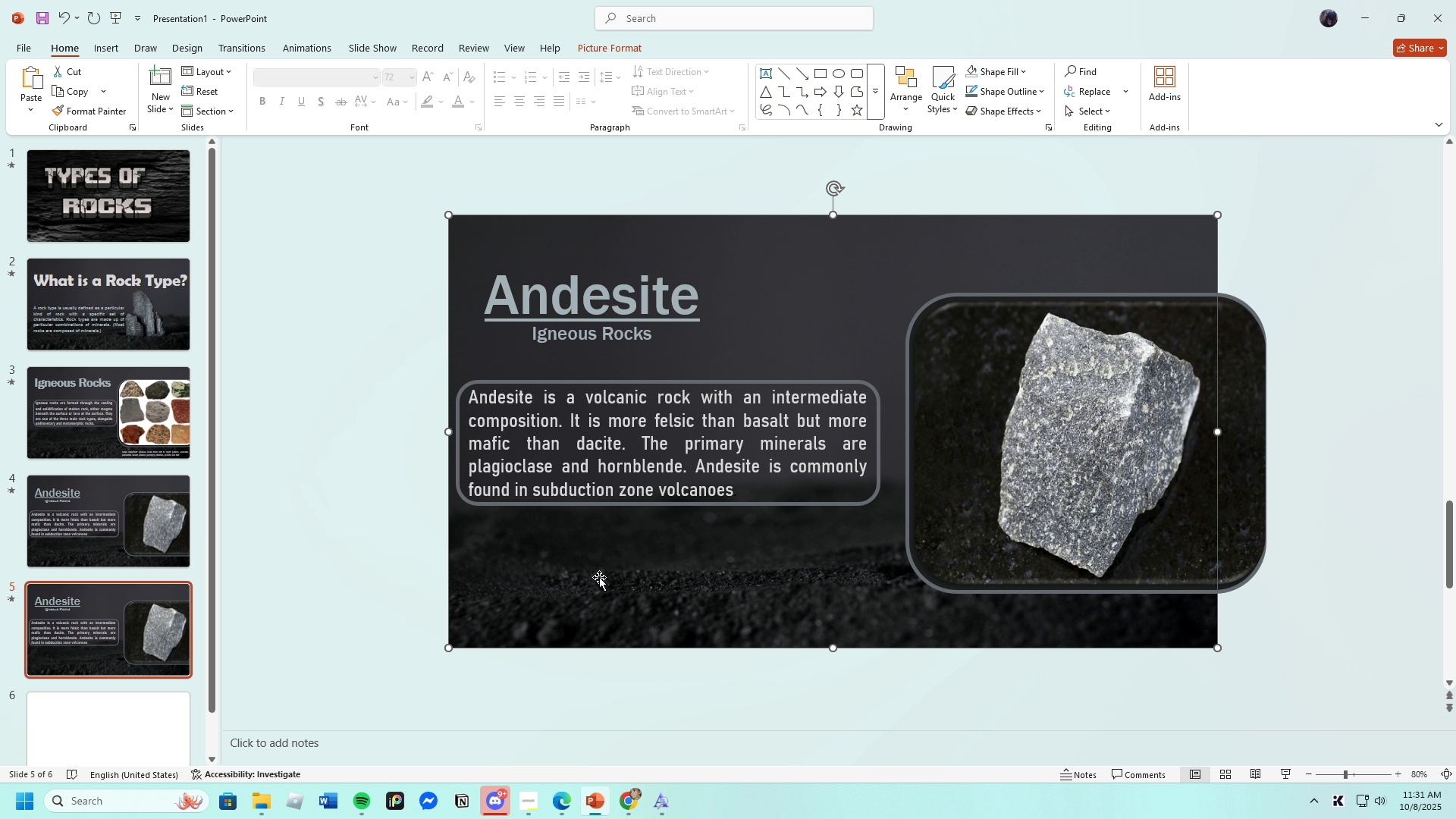 
scroll: coordinate [90, 639], scroll_direction: down, amount: 3.0
 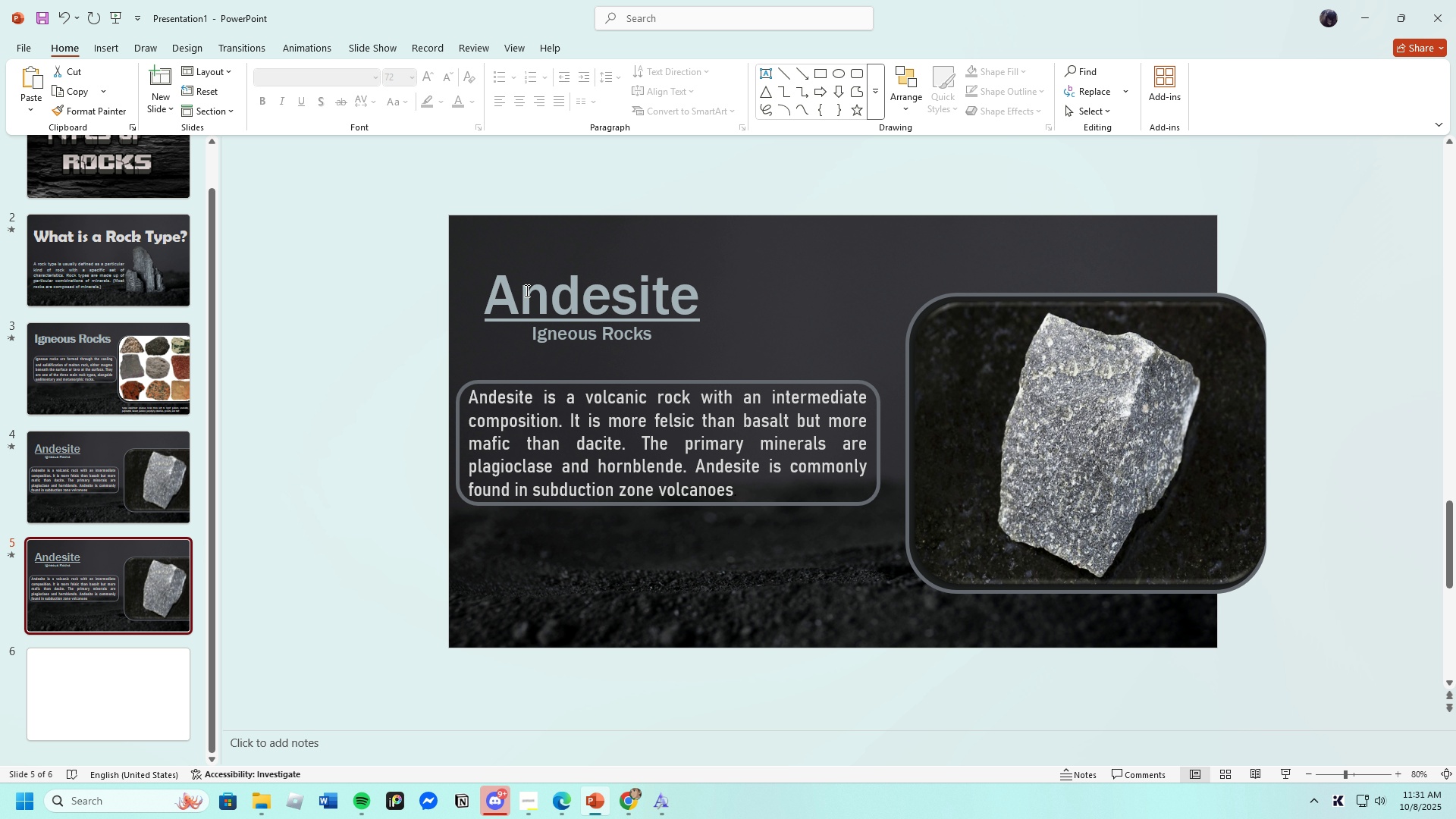 
left_click([490, 290])
 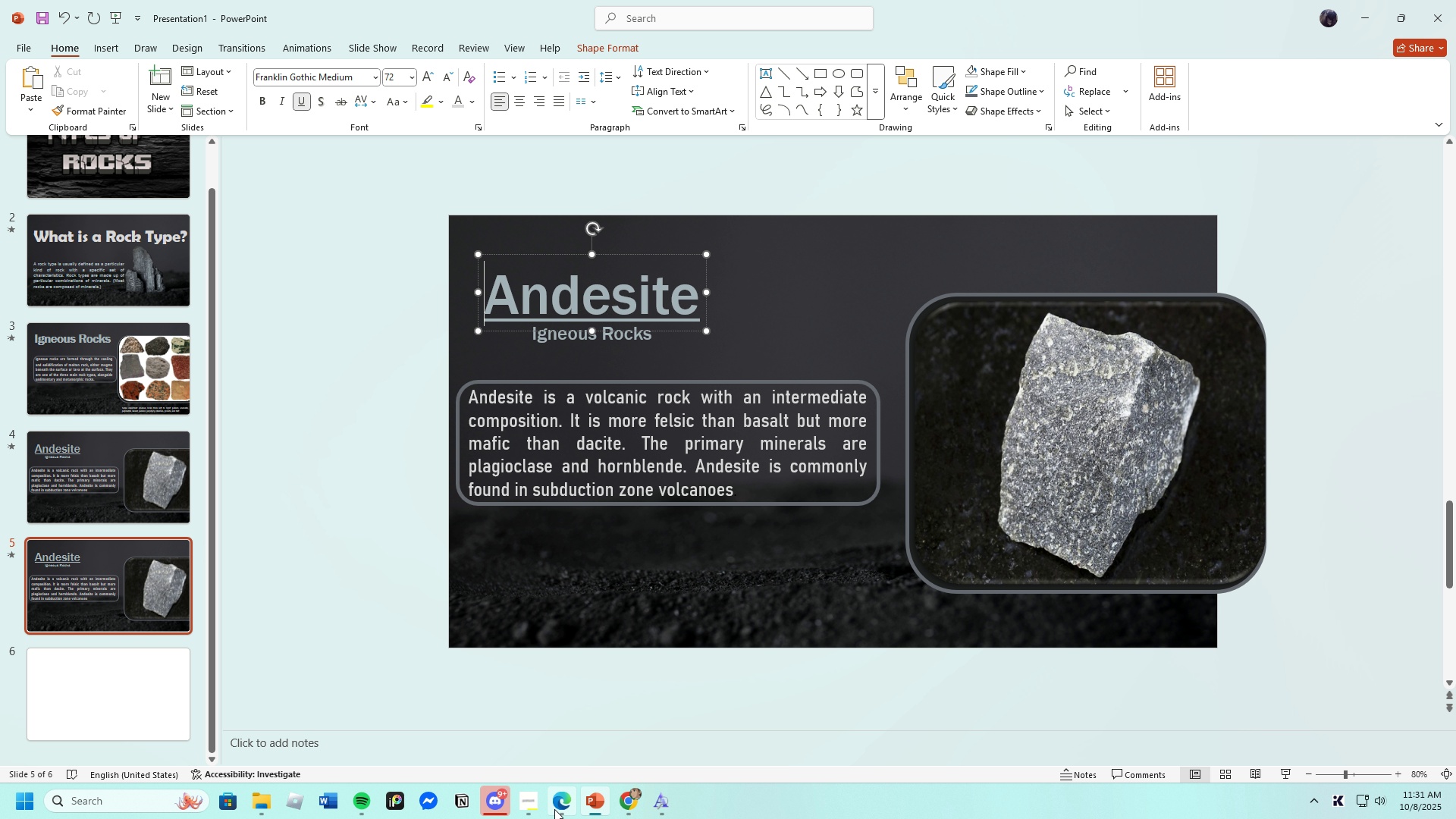 
left_click([554, 809])
 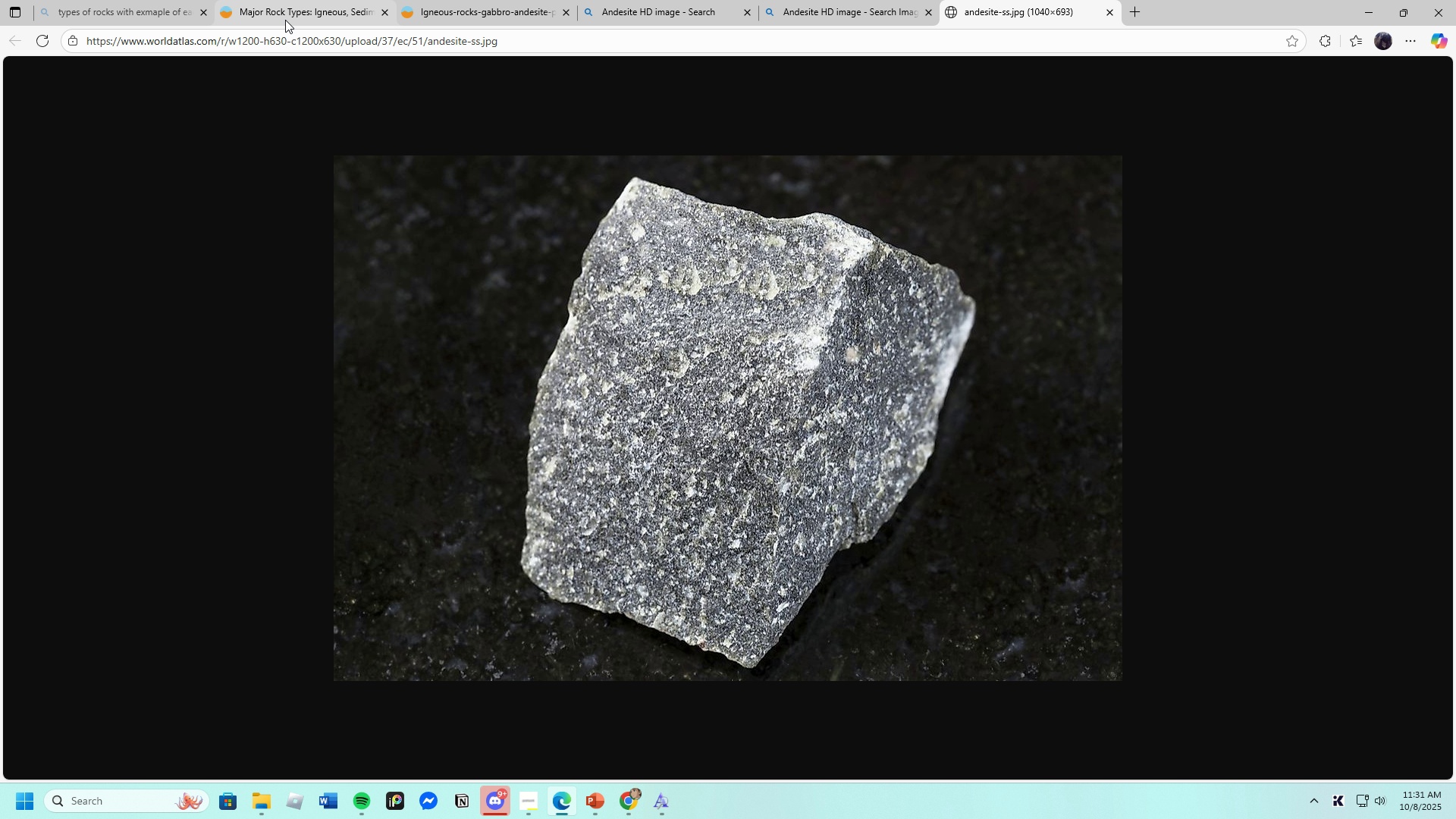 
left_click([282, 9])
 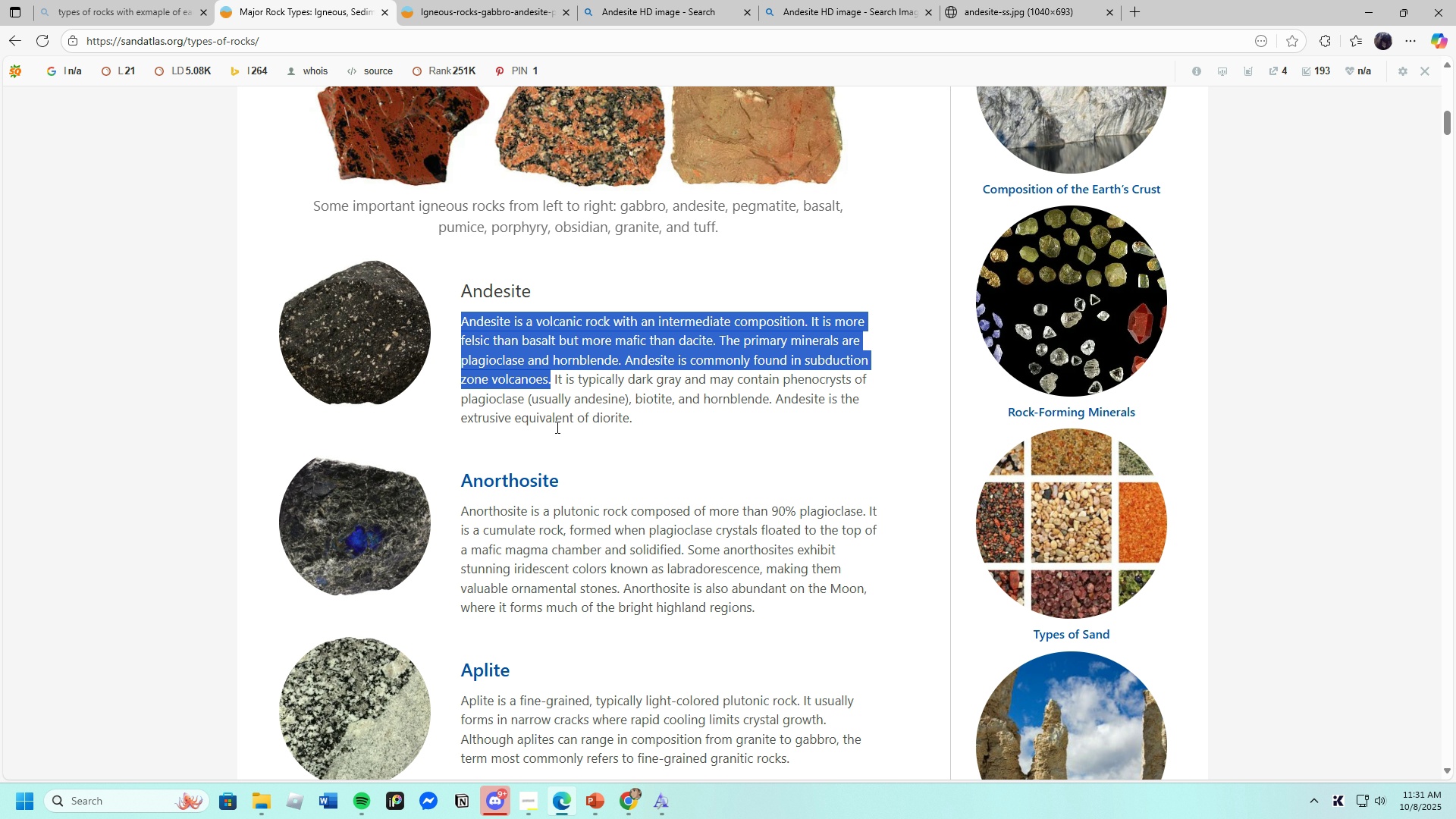 
scroll: coordinate [600, 453], scroll_direction: down, amount: 2.0
 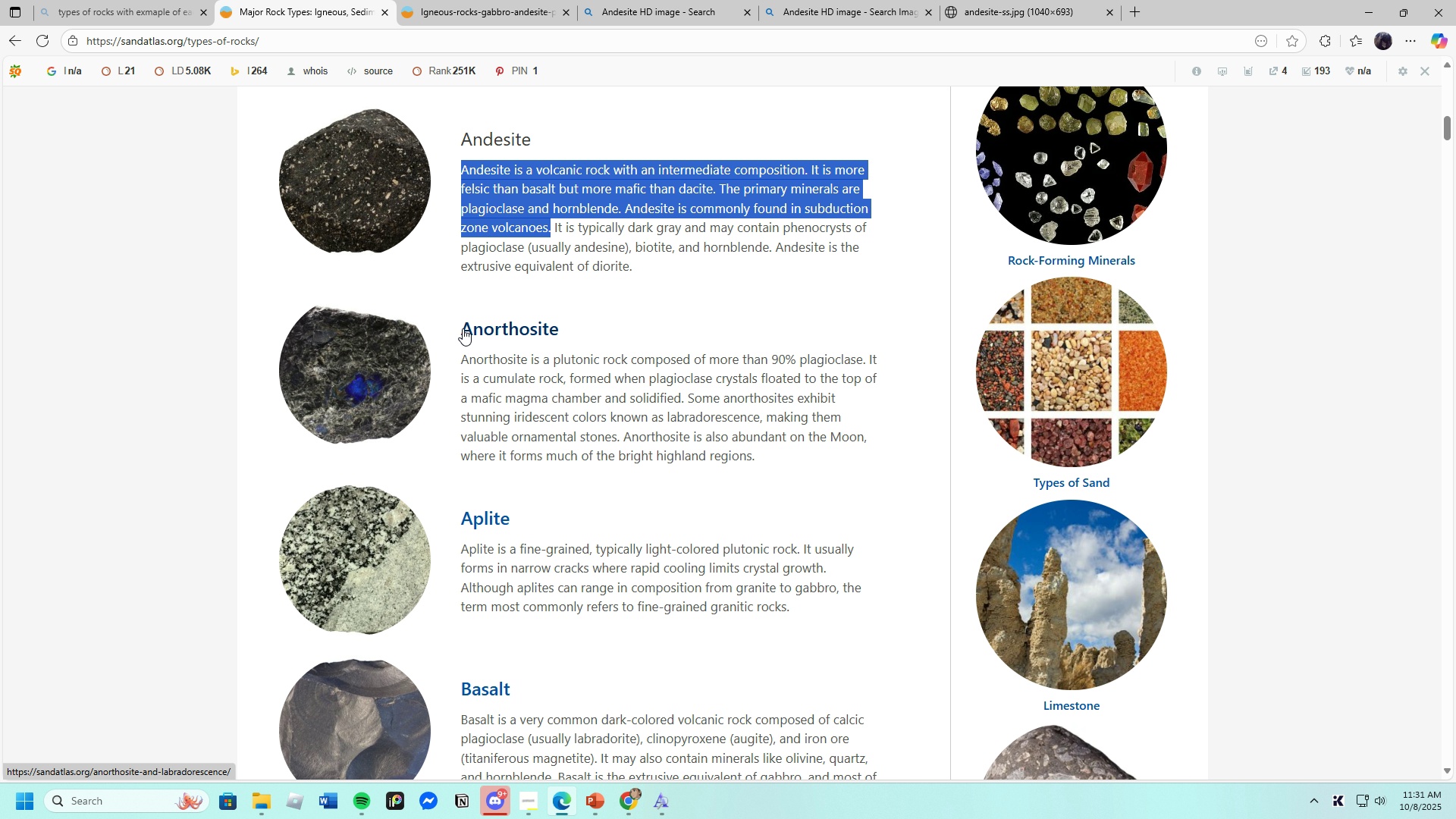 
left_click([463, 329])
 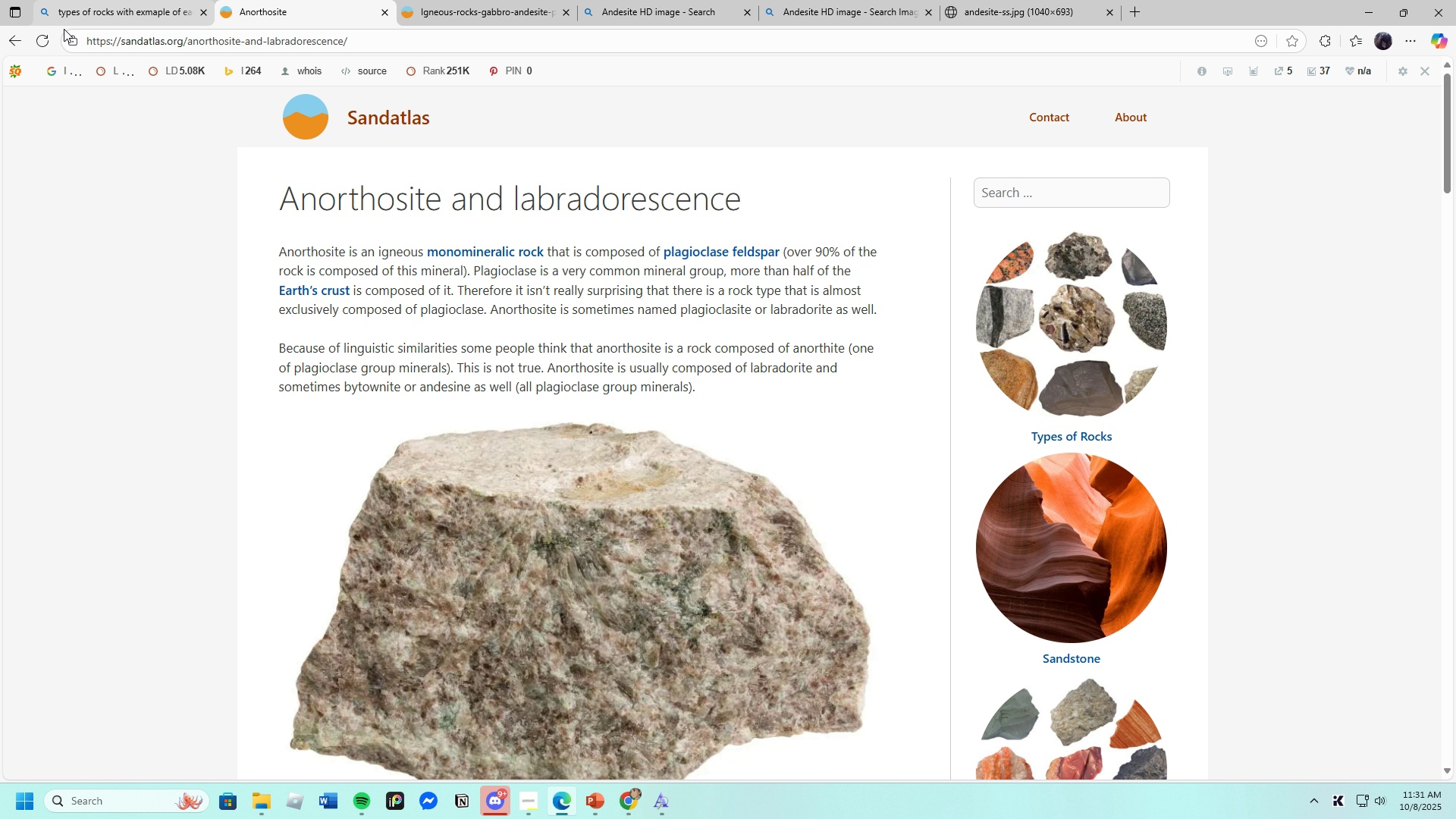 
left_click([11, 46])
 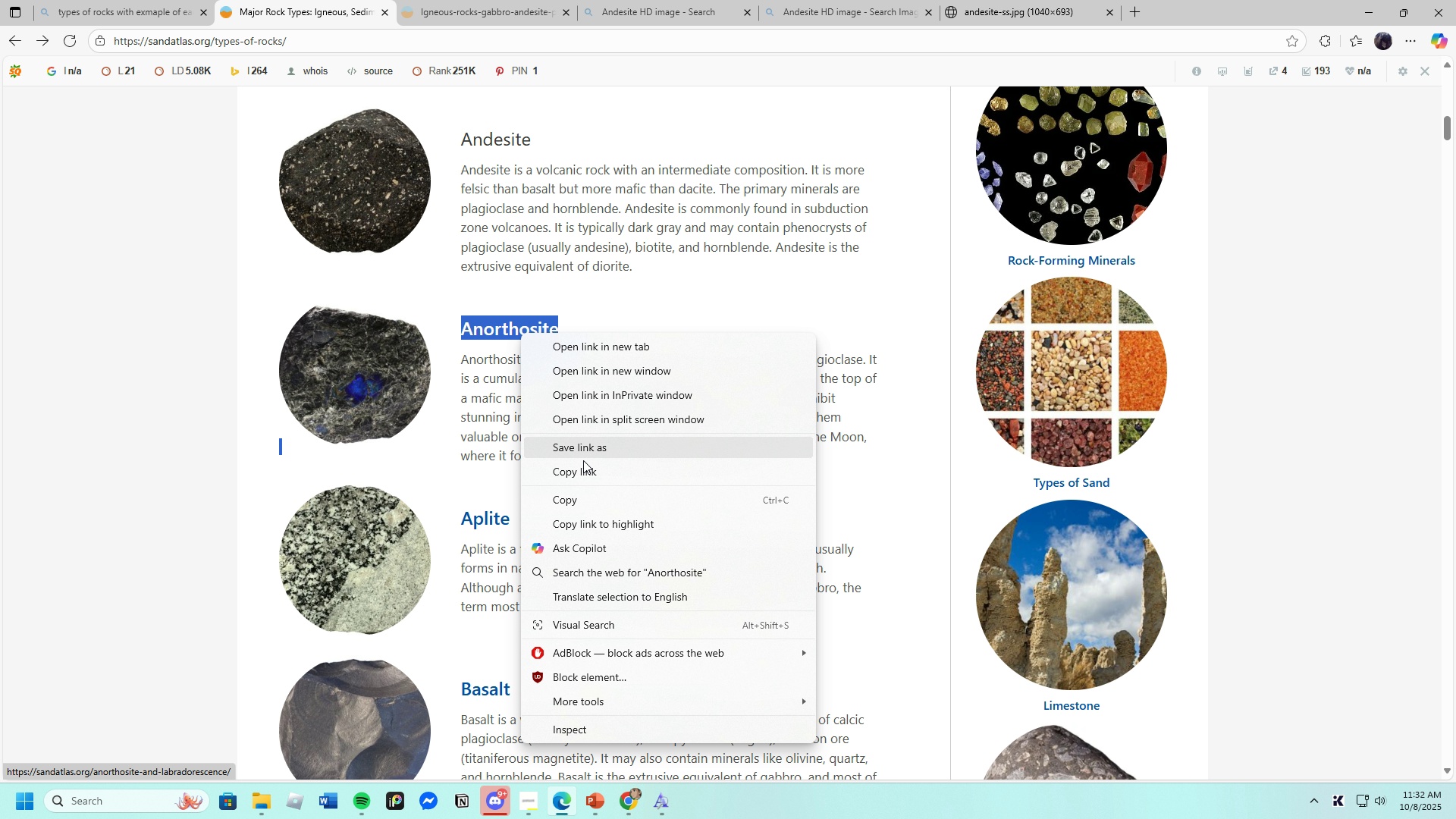 
left_click([570, 504])
 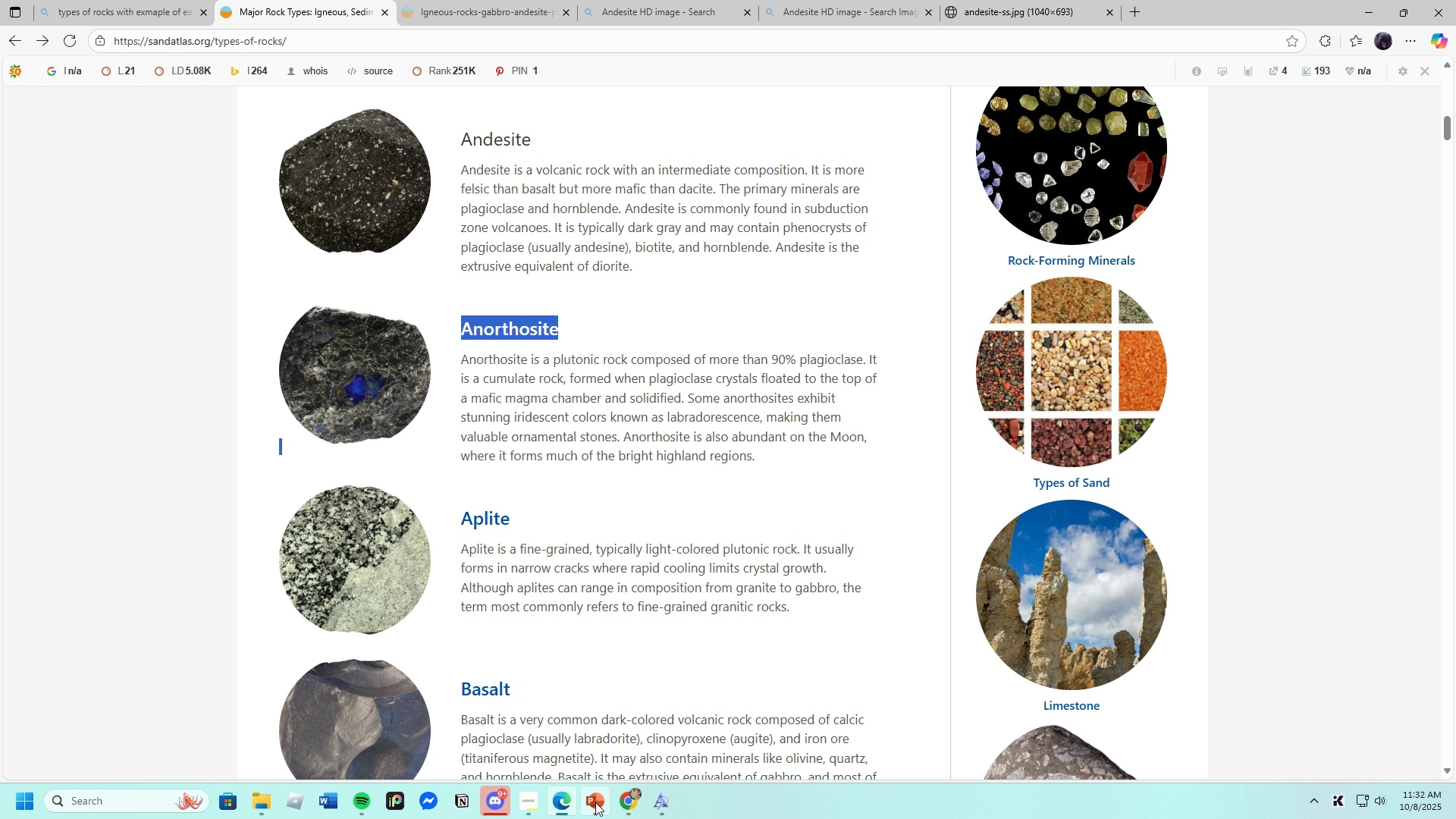 
left_click([589, 807])
 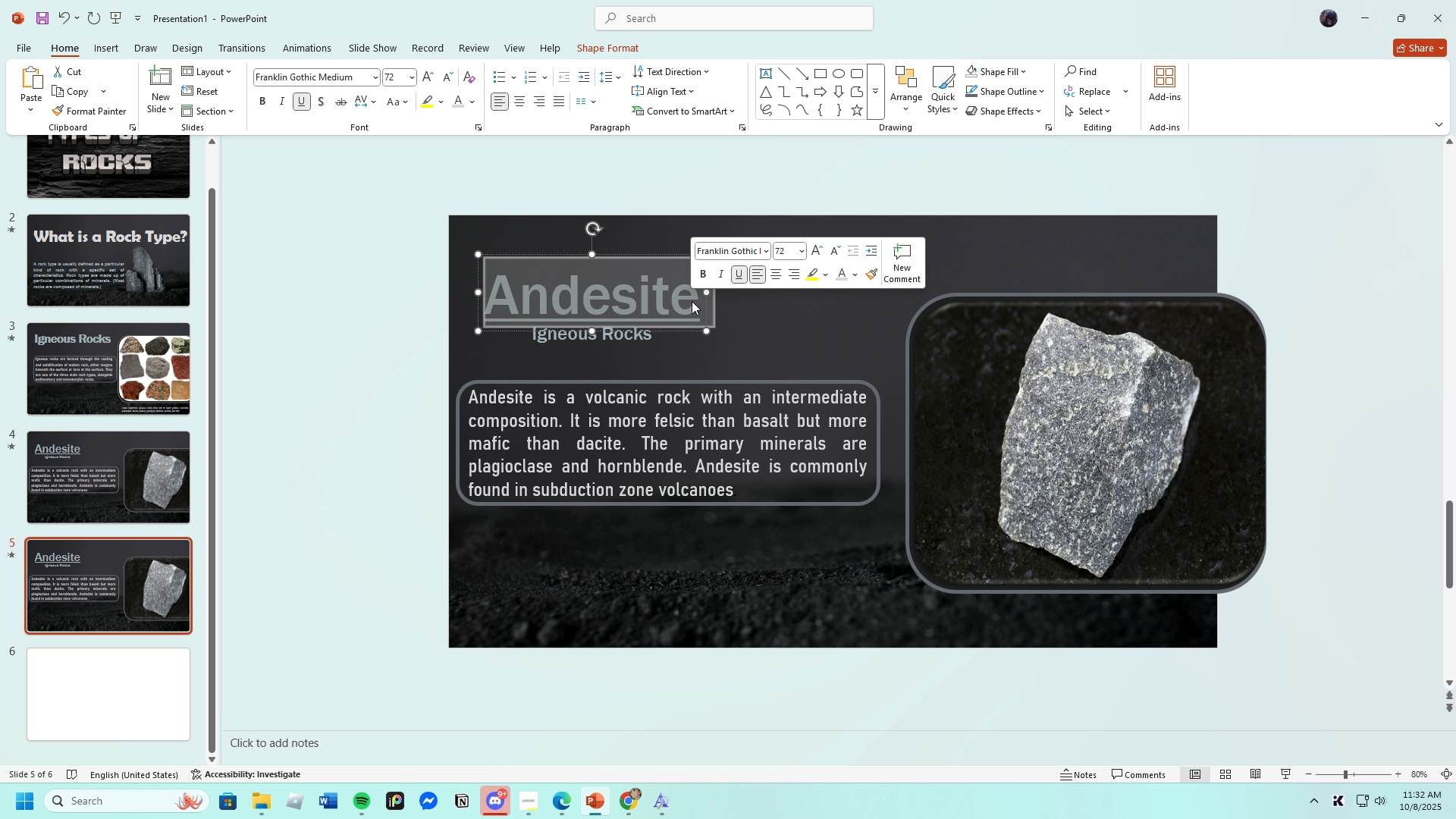 
key(Backspace)